 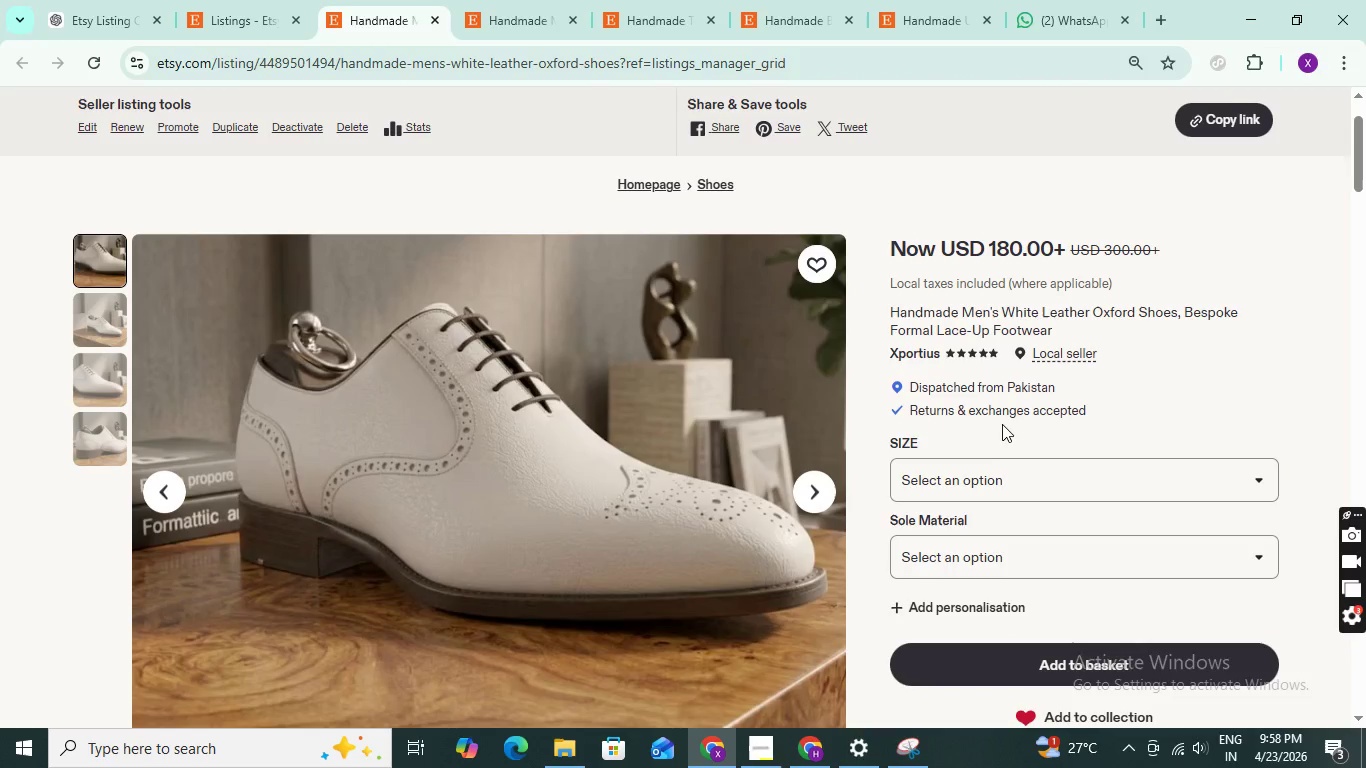 
left_click([905, 748])
 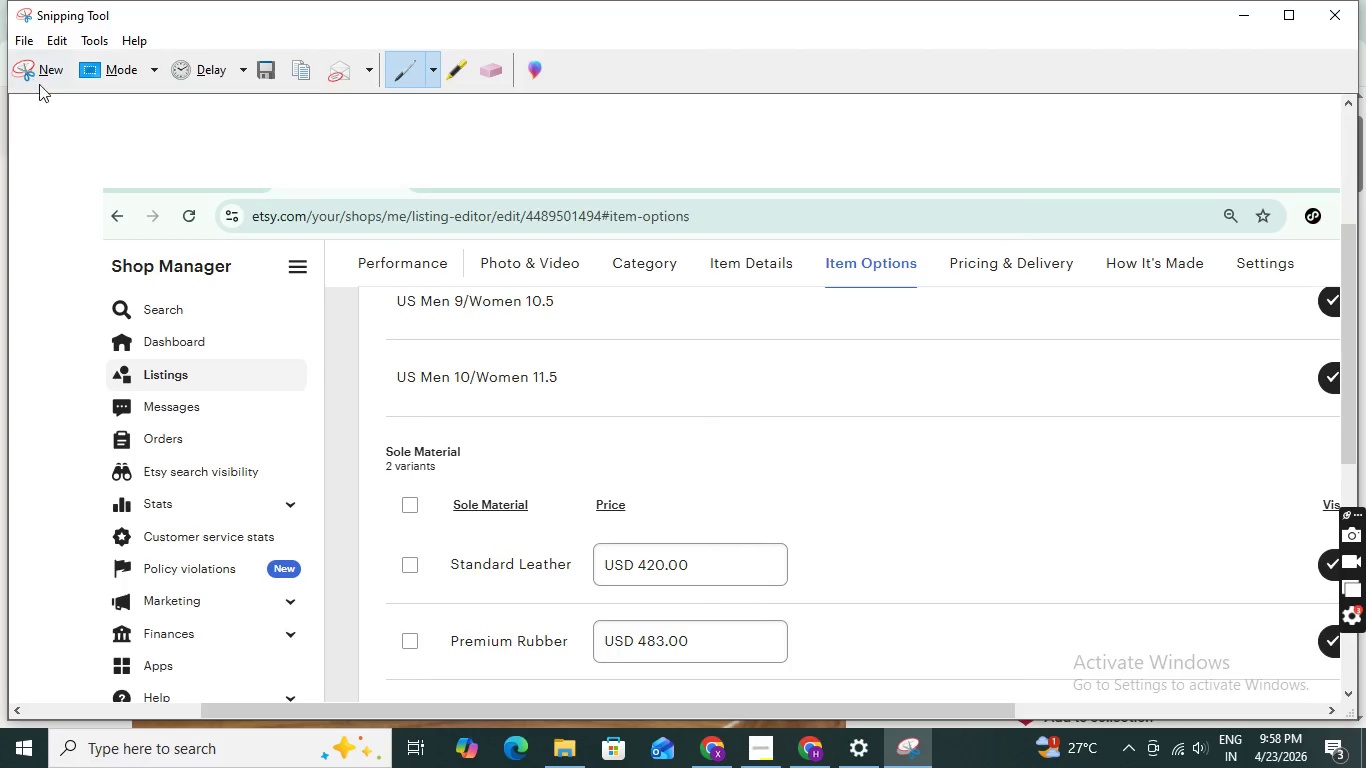 
left_click([38, 67])
 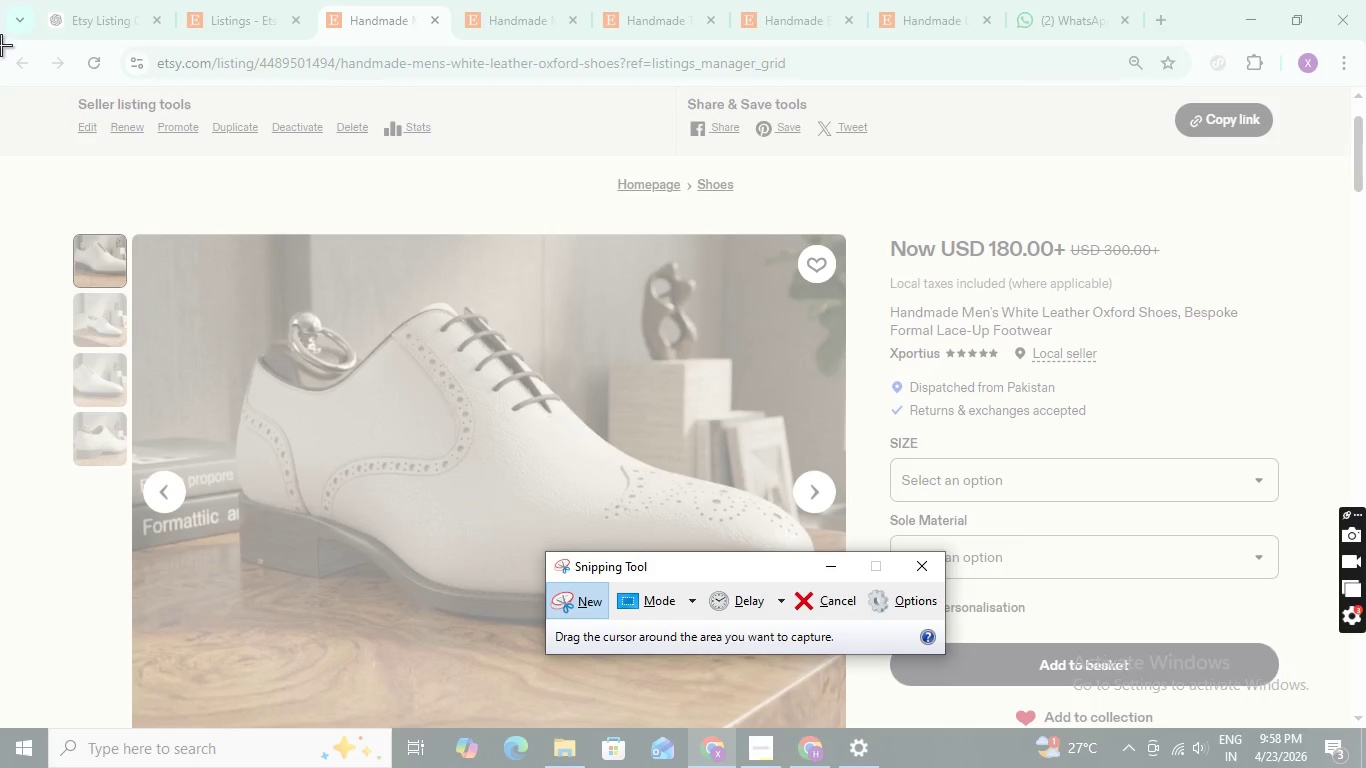 
left_click_drag(start_coordinate=[2, 43], to_coordinate=[1364, 731])
 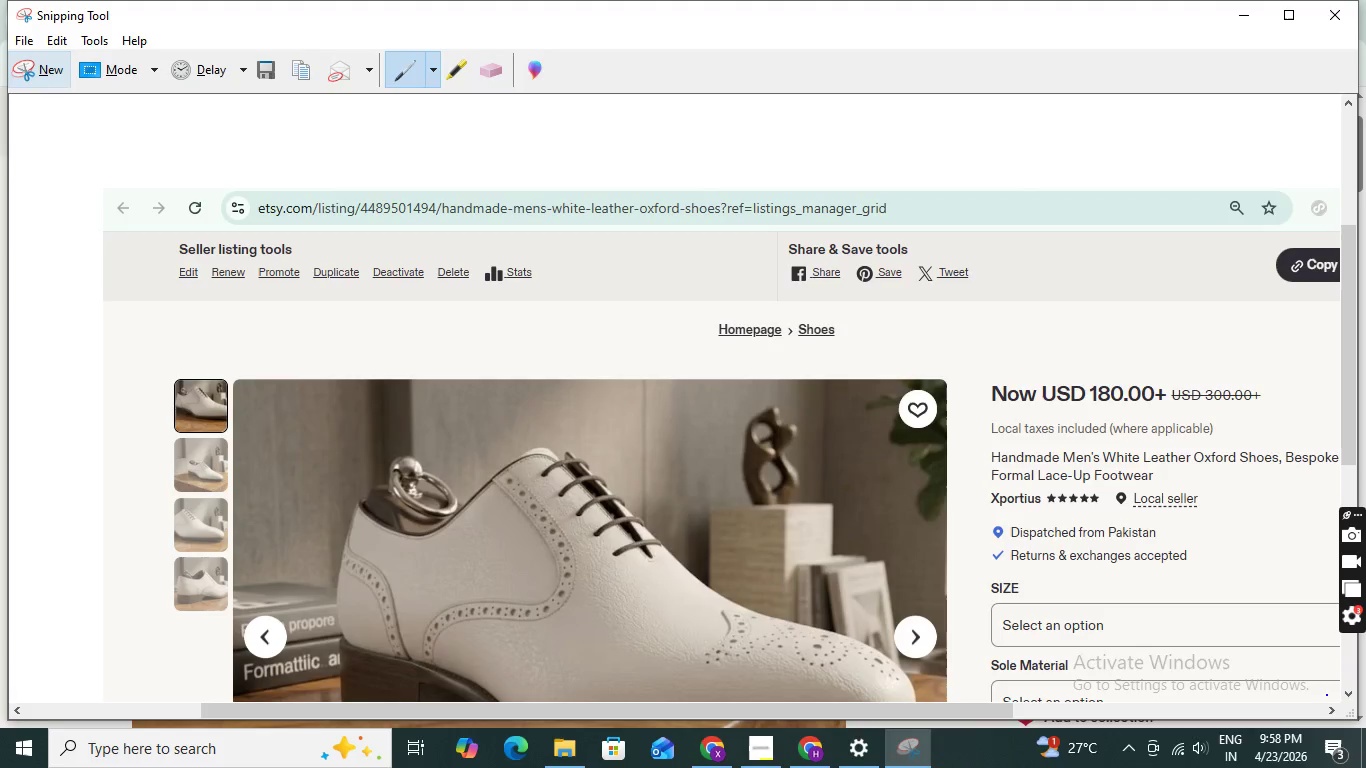 
key(Control+S)
 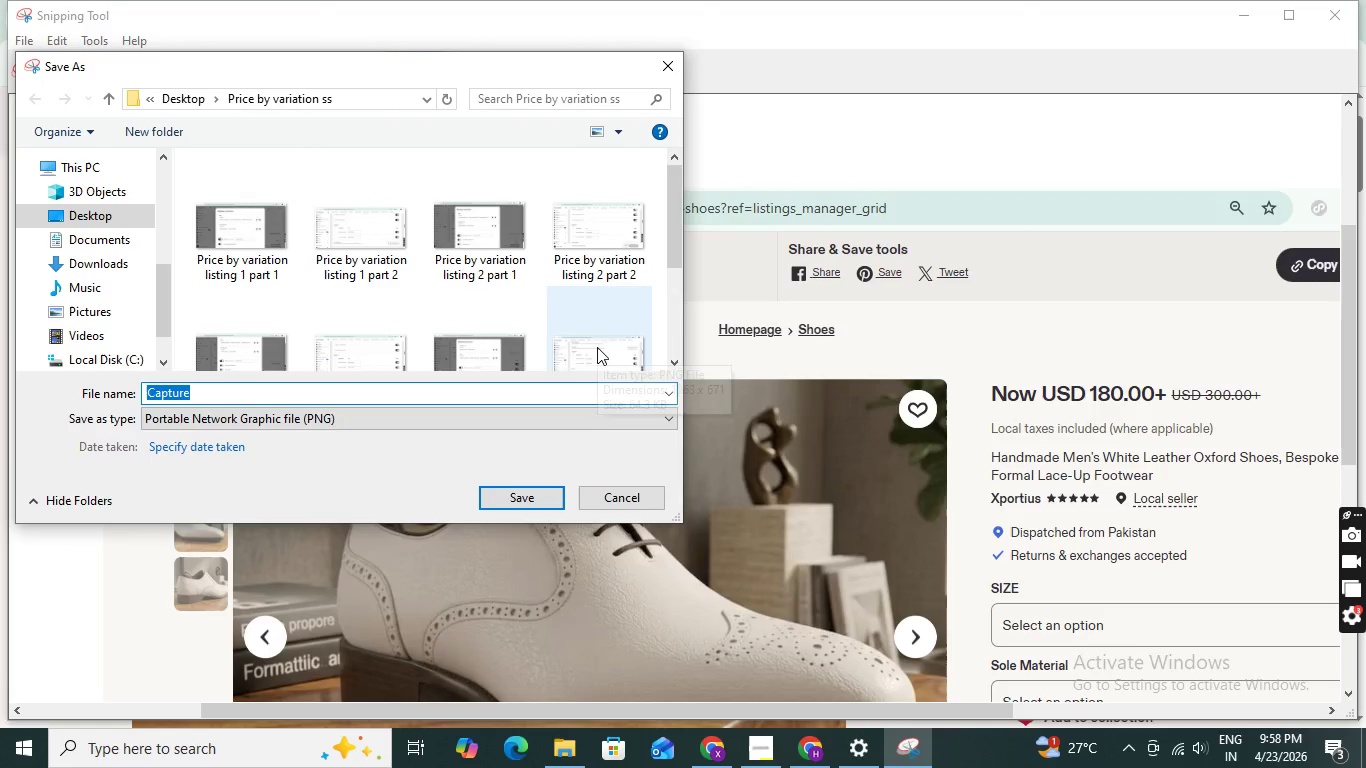 
key(1)
 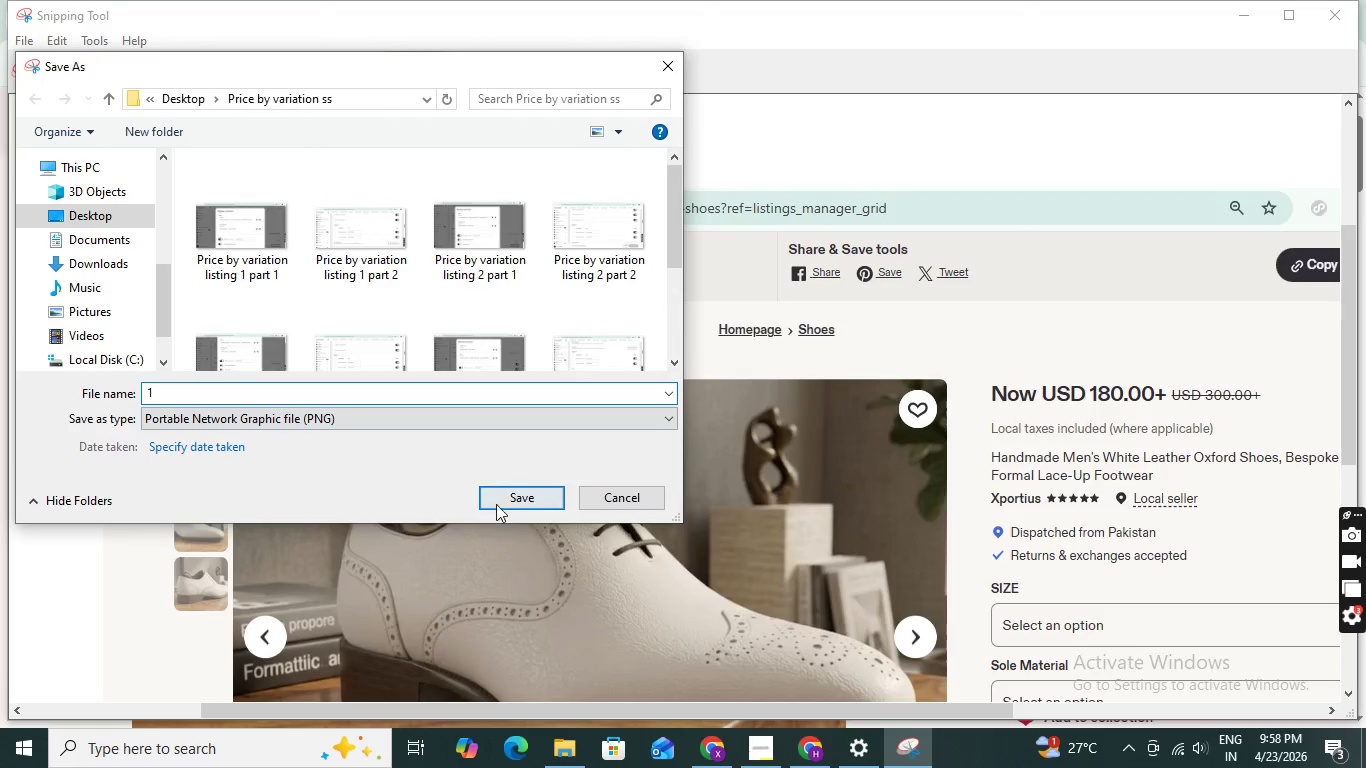 
left_click([500, 499])
 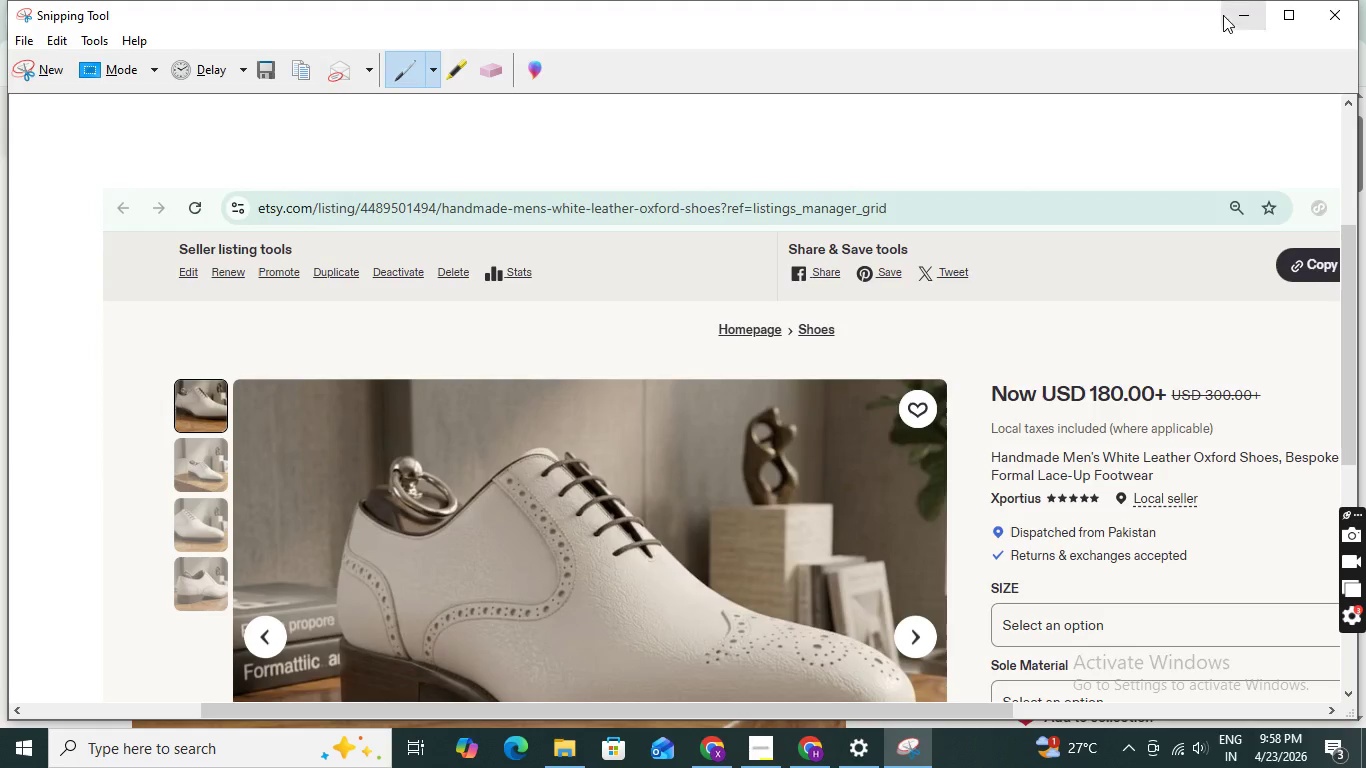 
left_click([1252, 14])
 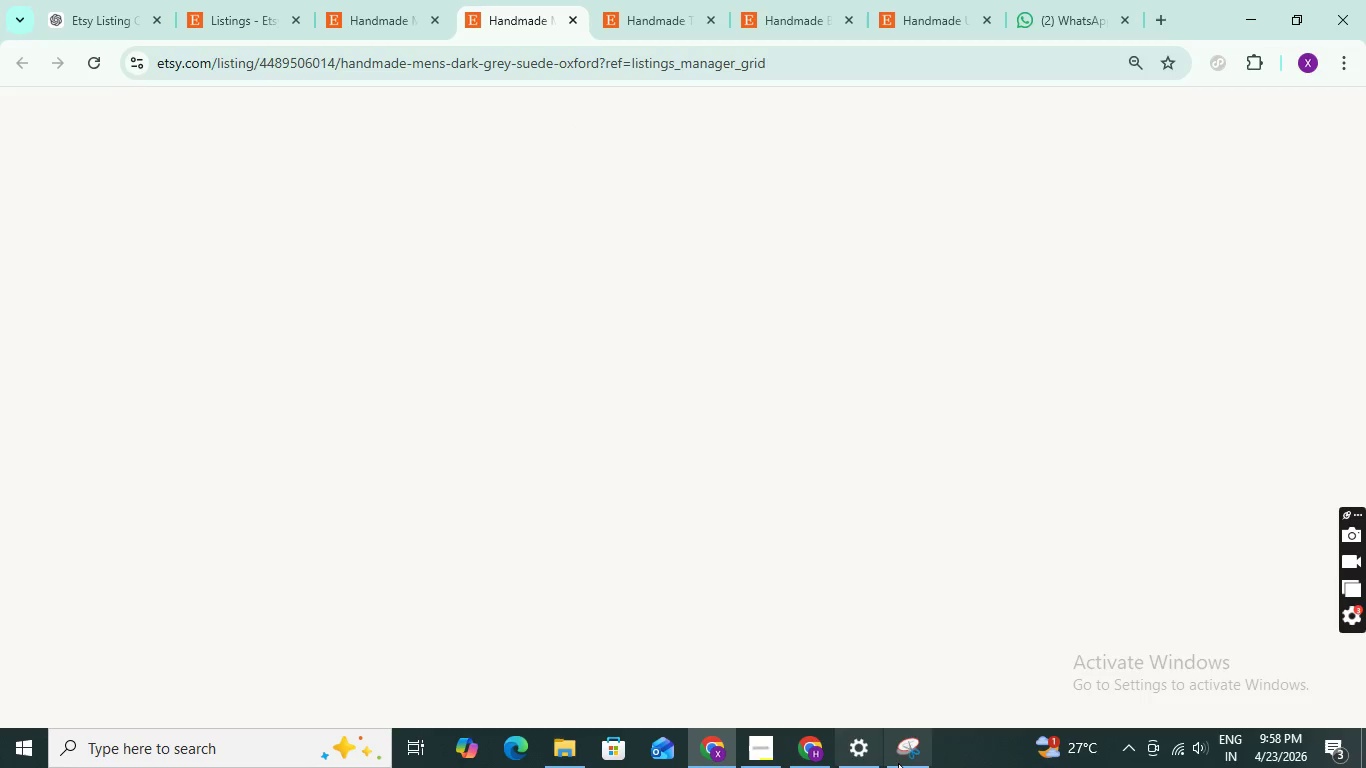 
left_click([916, 752])
 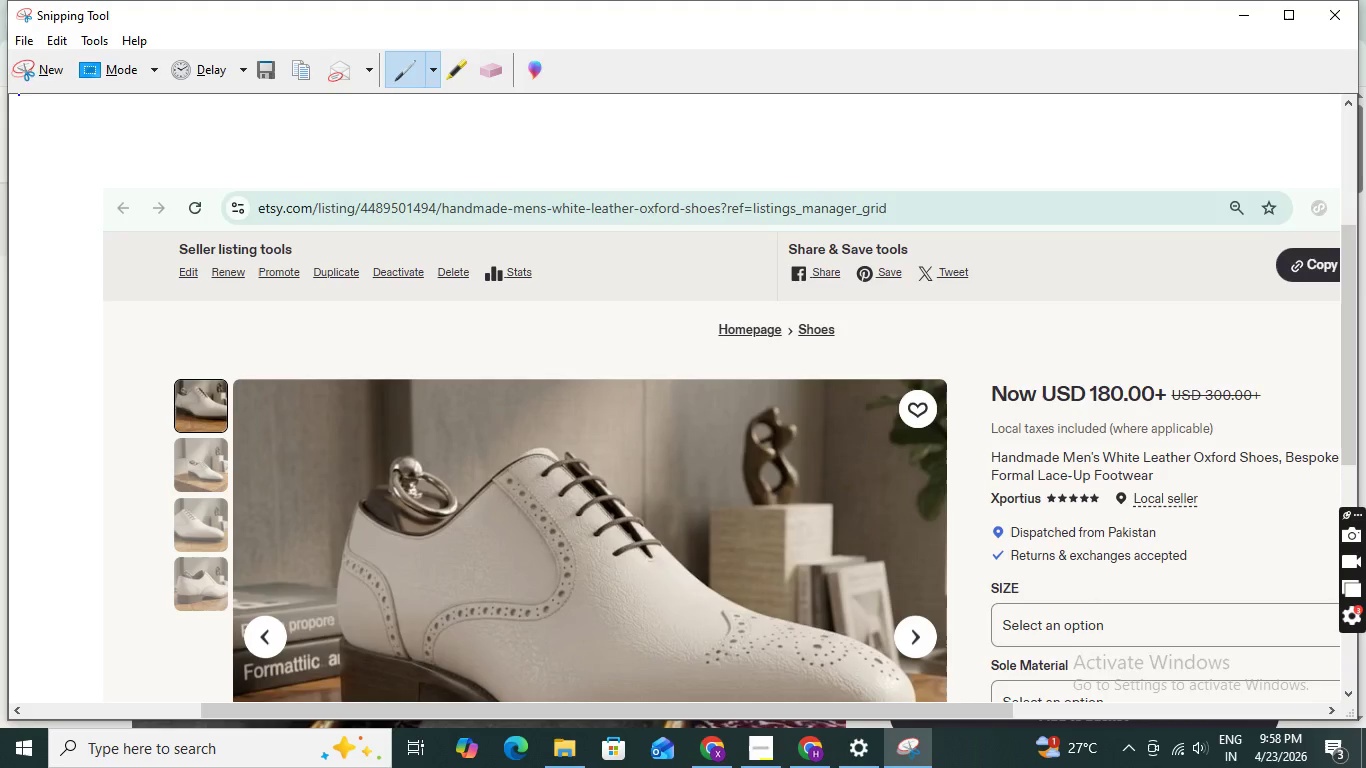 
left_click([33, 67])
 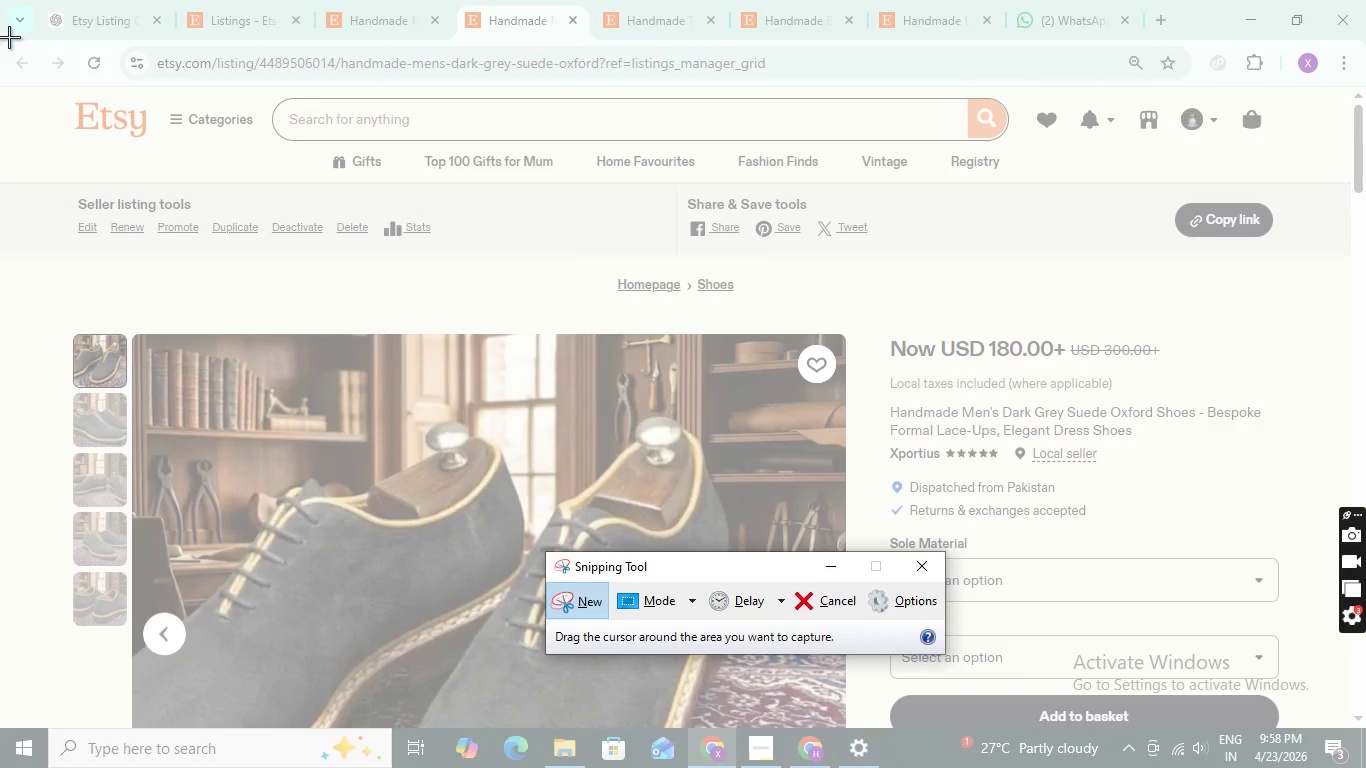 
left_click_drag(start_coordinate=[7, 37], to_coordinate=[1362, 733])
 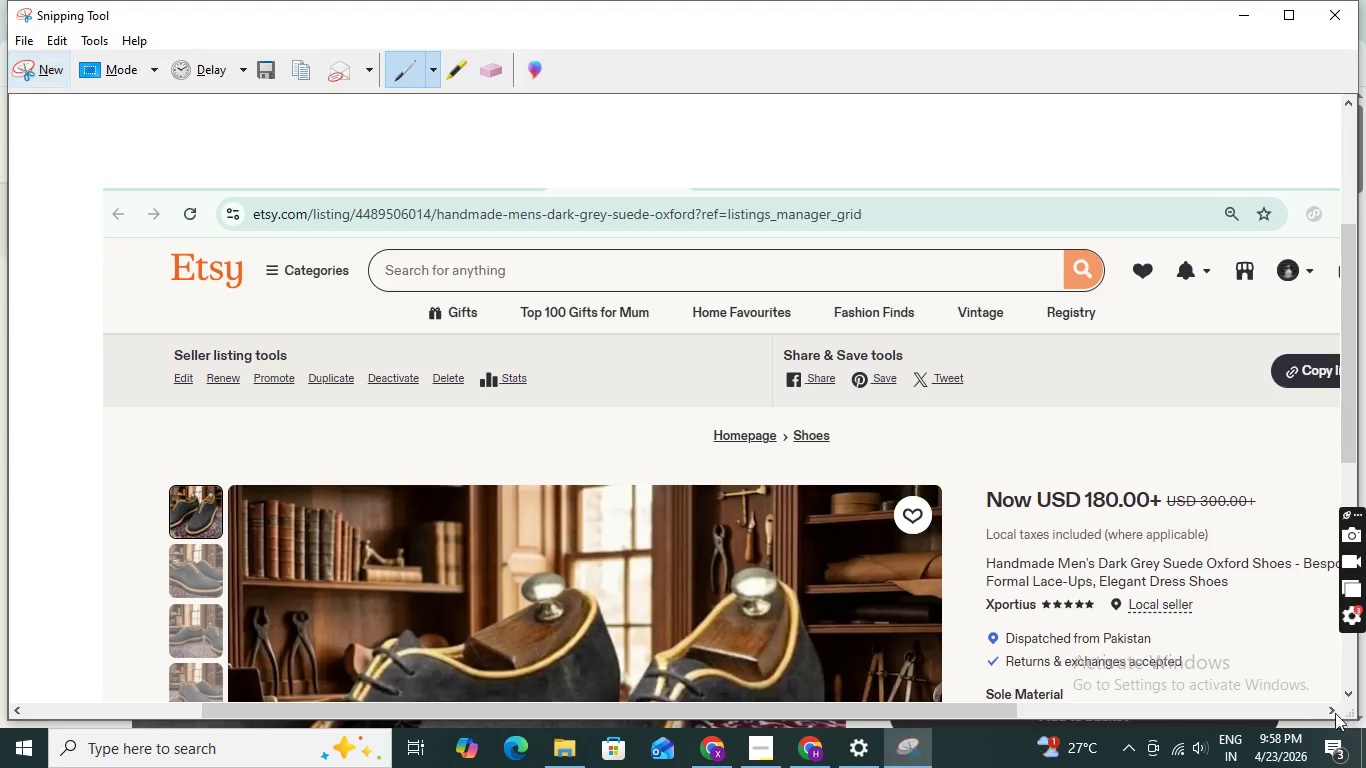 
key(Control+S)
 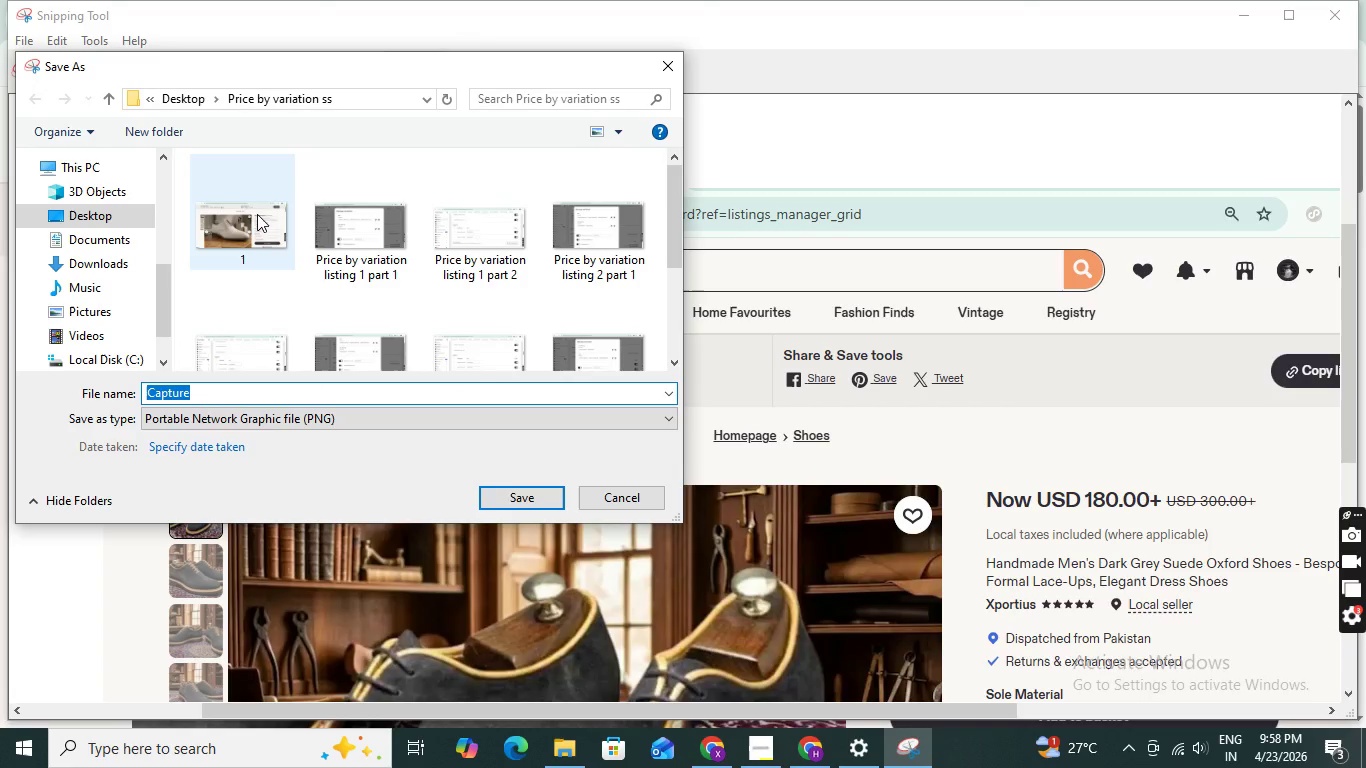 
key(2)
 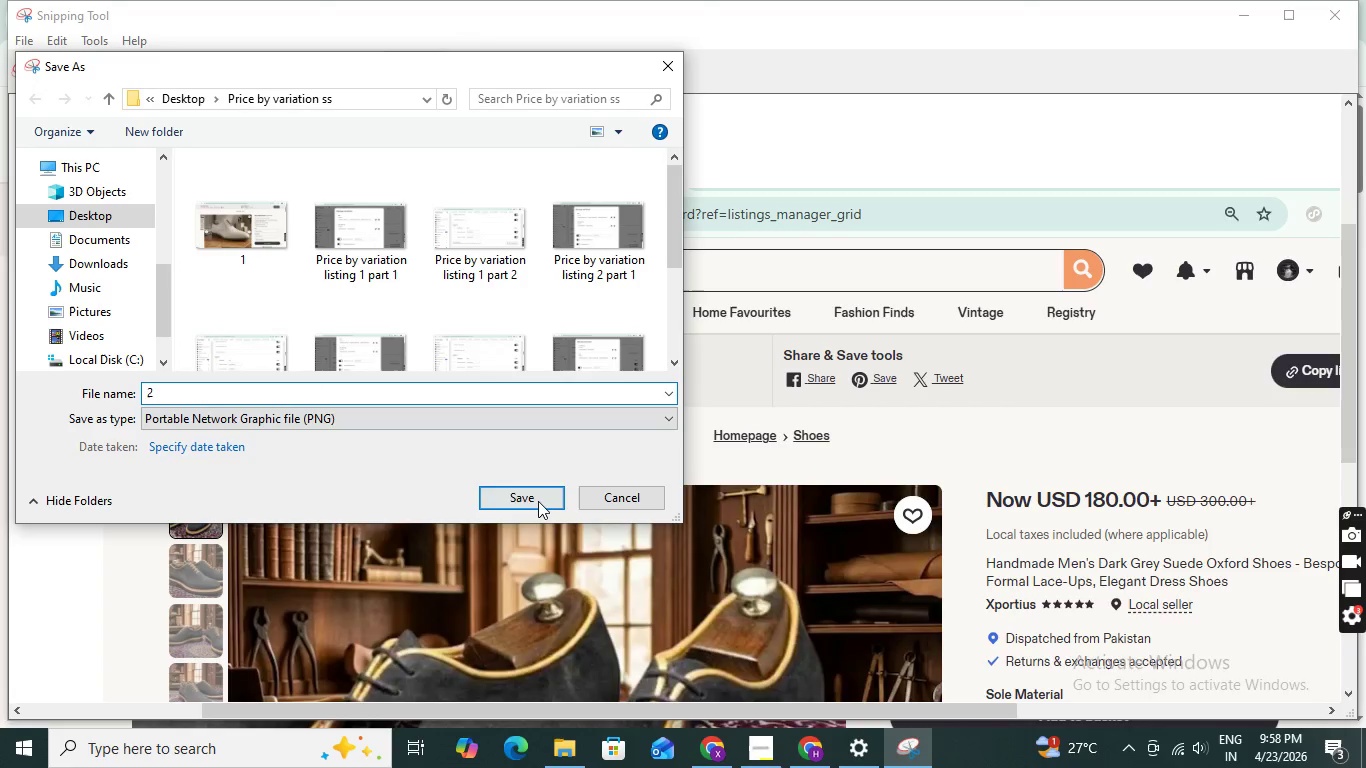 
left_click([534, 497])
 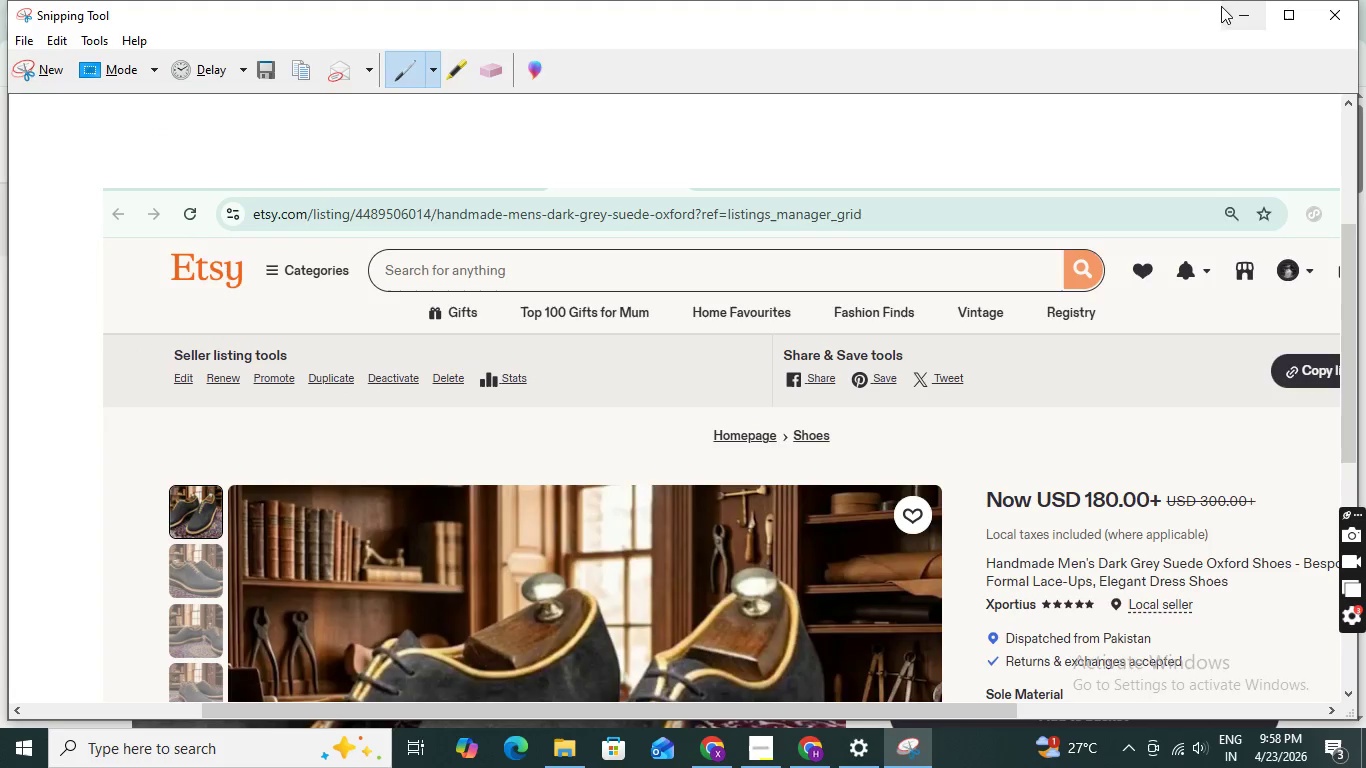 
left_click([1237, 10])
 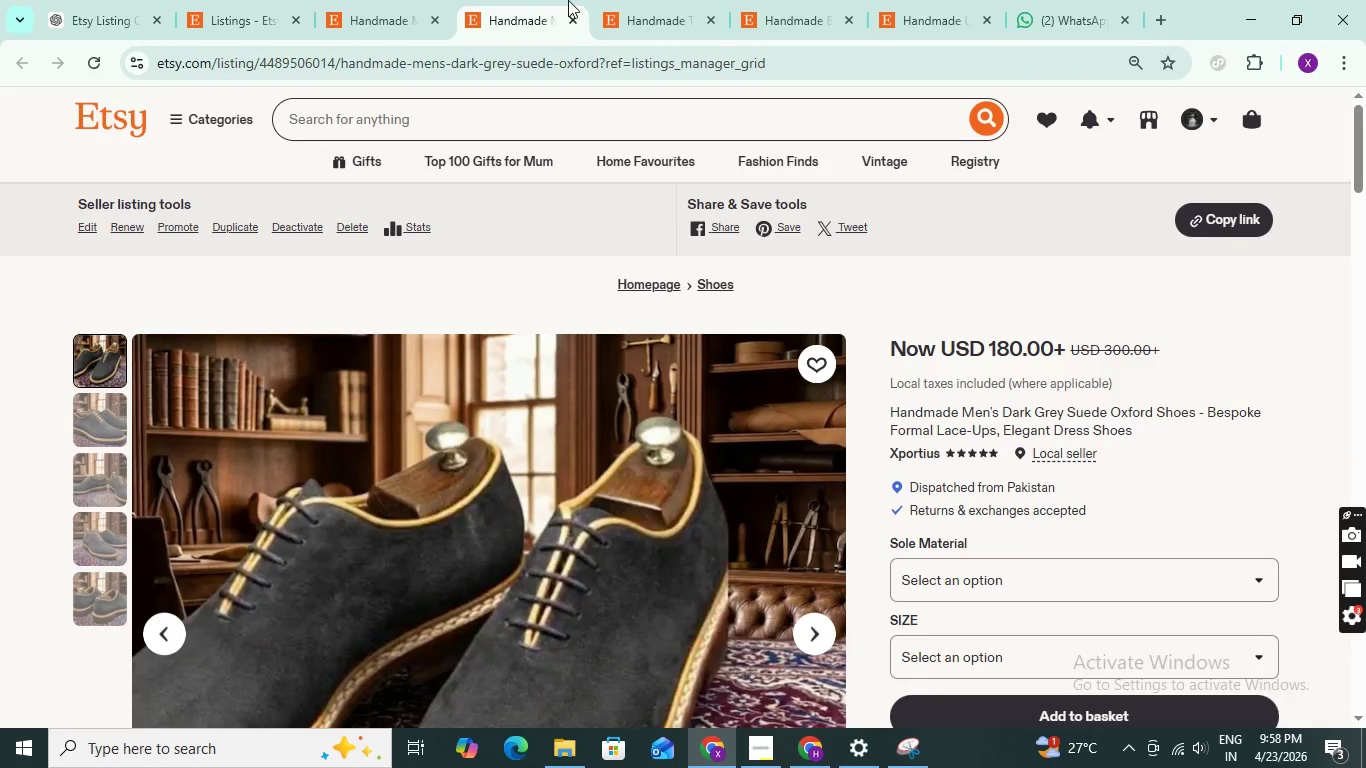 
left_click([616, 4])
 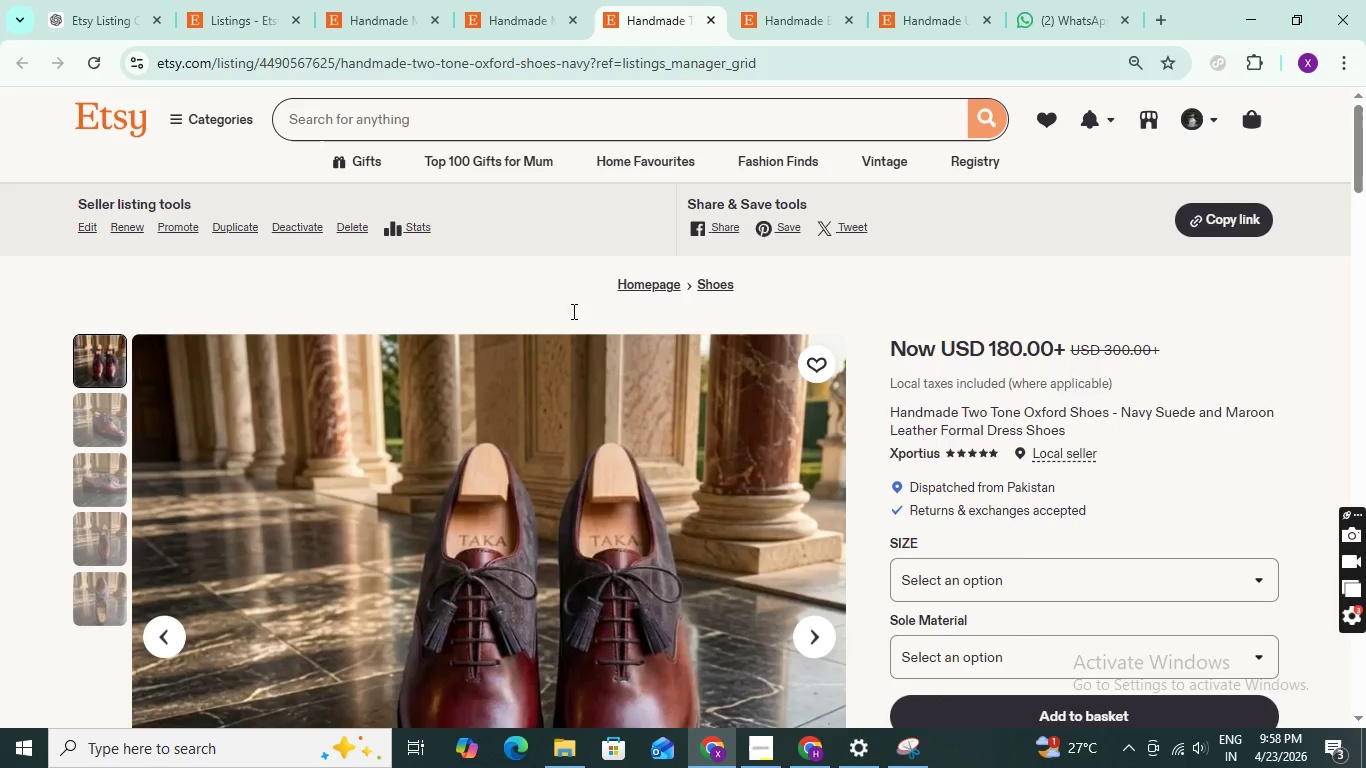 
scroll: coordinate [590, 354], scroll_direction: down, amount: 1.0
 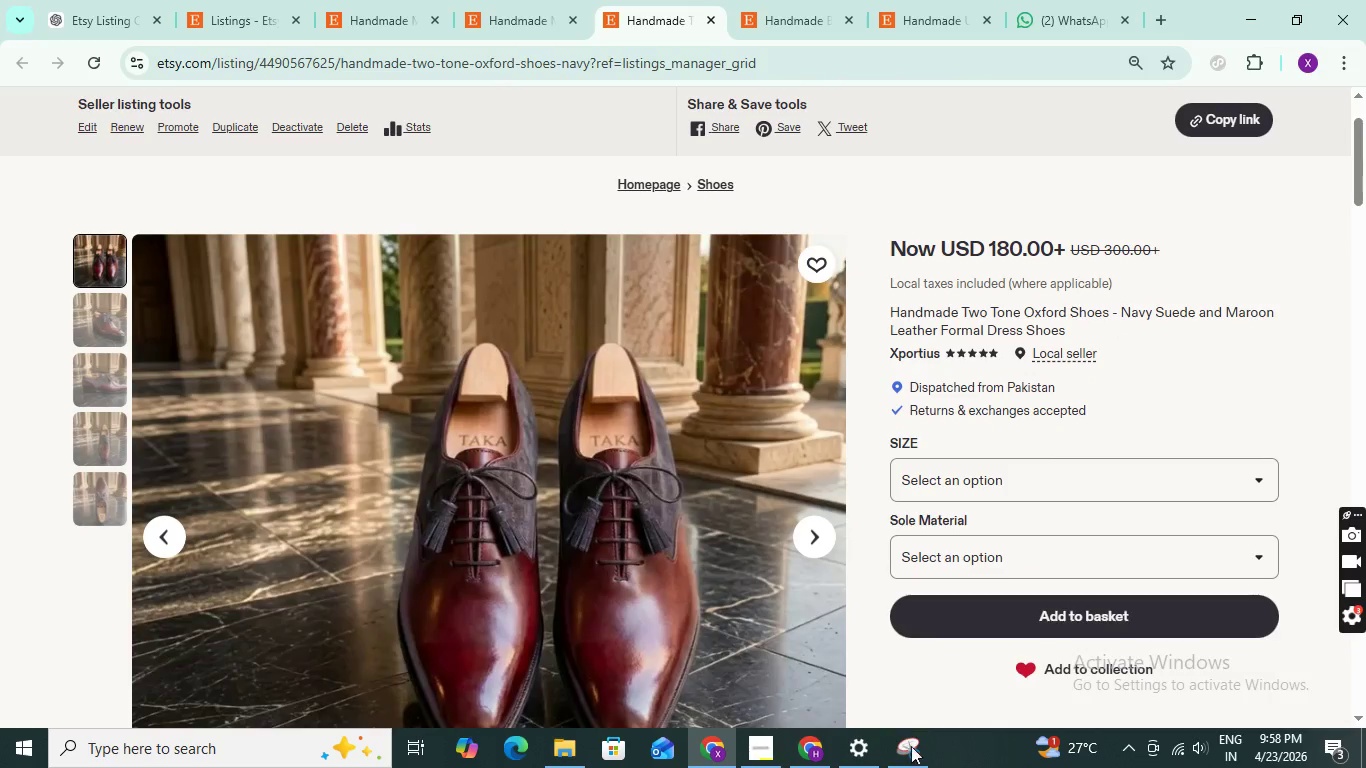 
left_click([908, 757])
 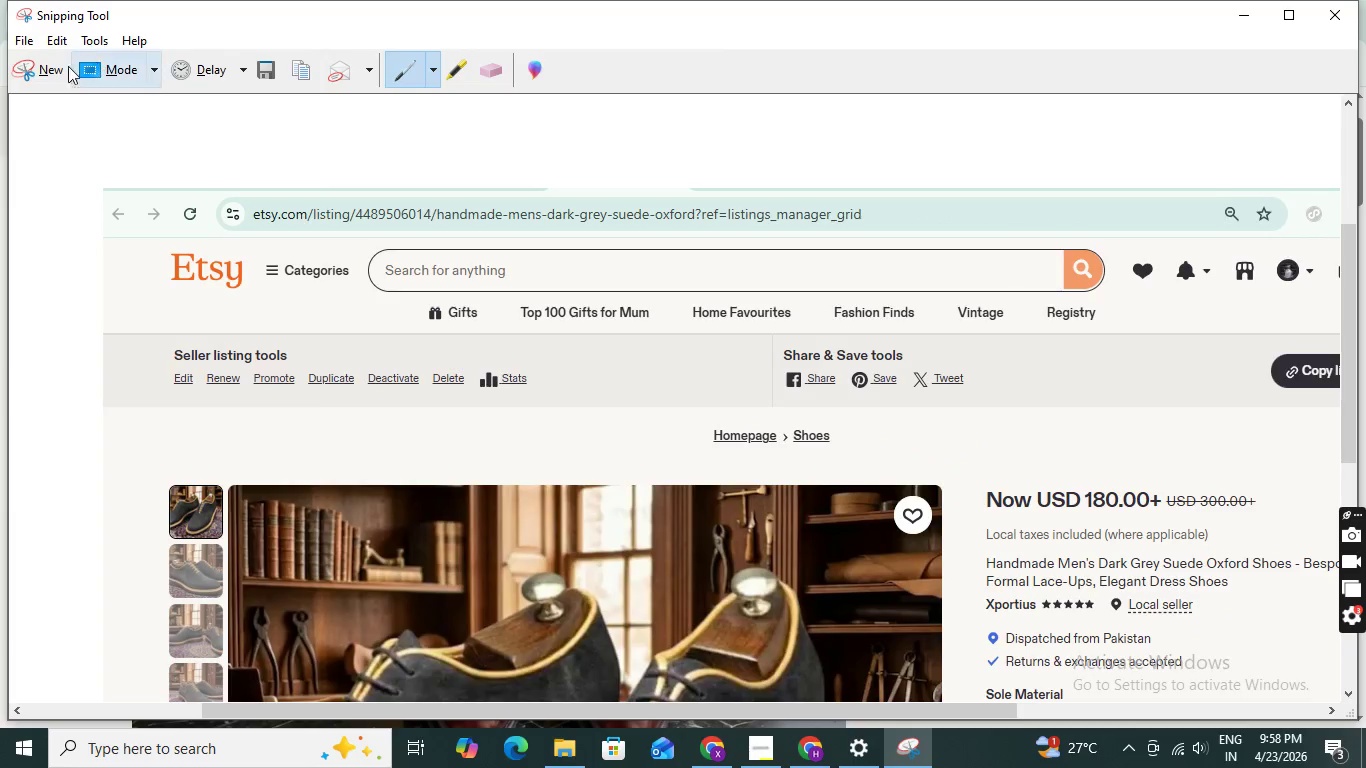 
left_click([46, 76])
 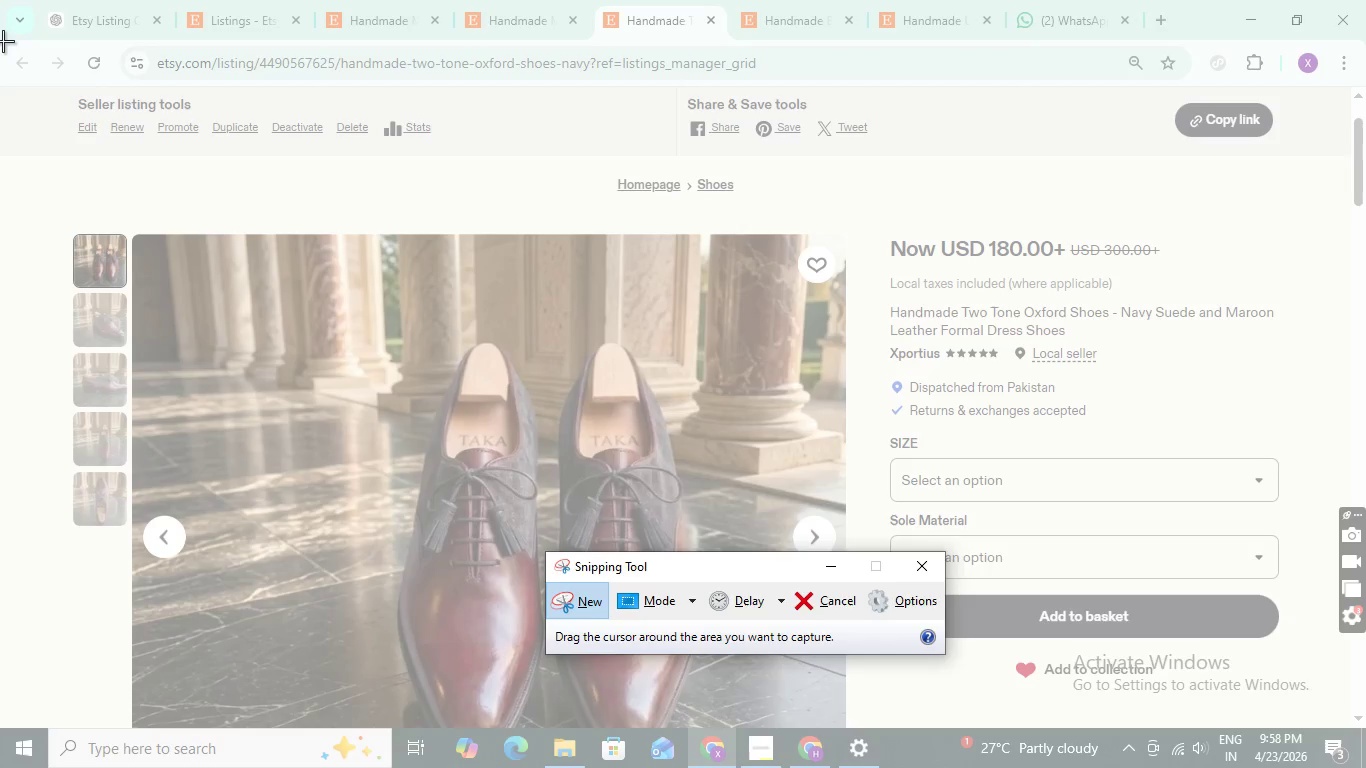 
left_click_drag(start_coordinate=[3, 41], to_coordinate=[1365, 725])
 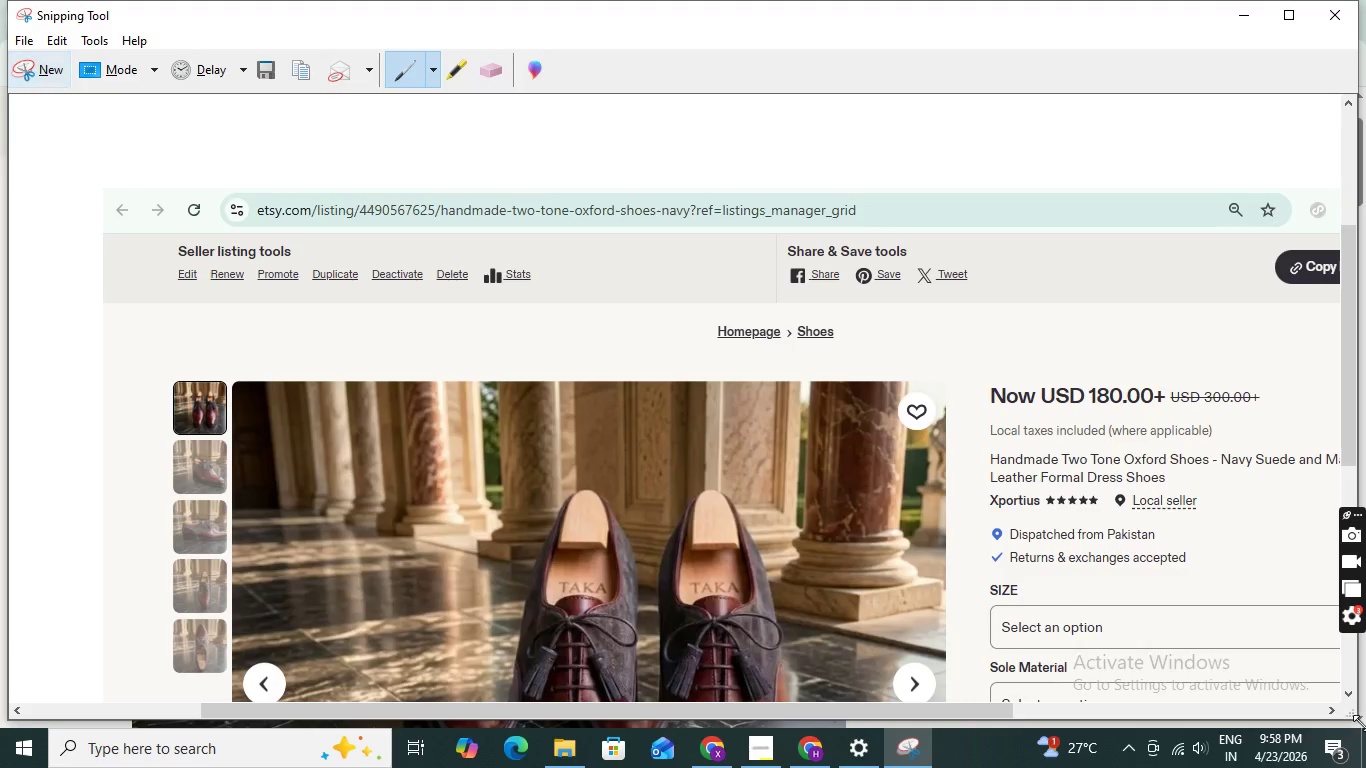 
key(Control+S)
 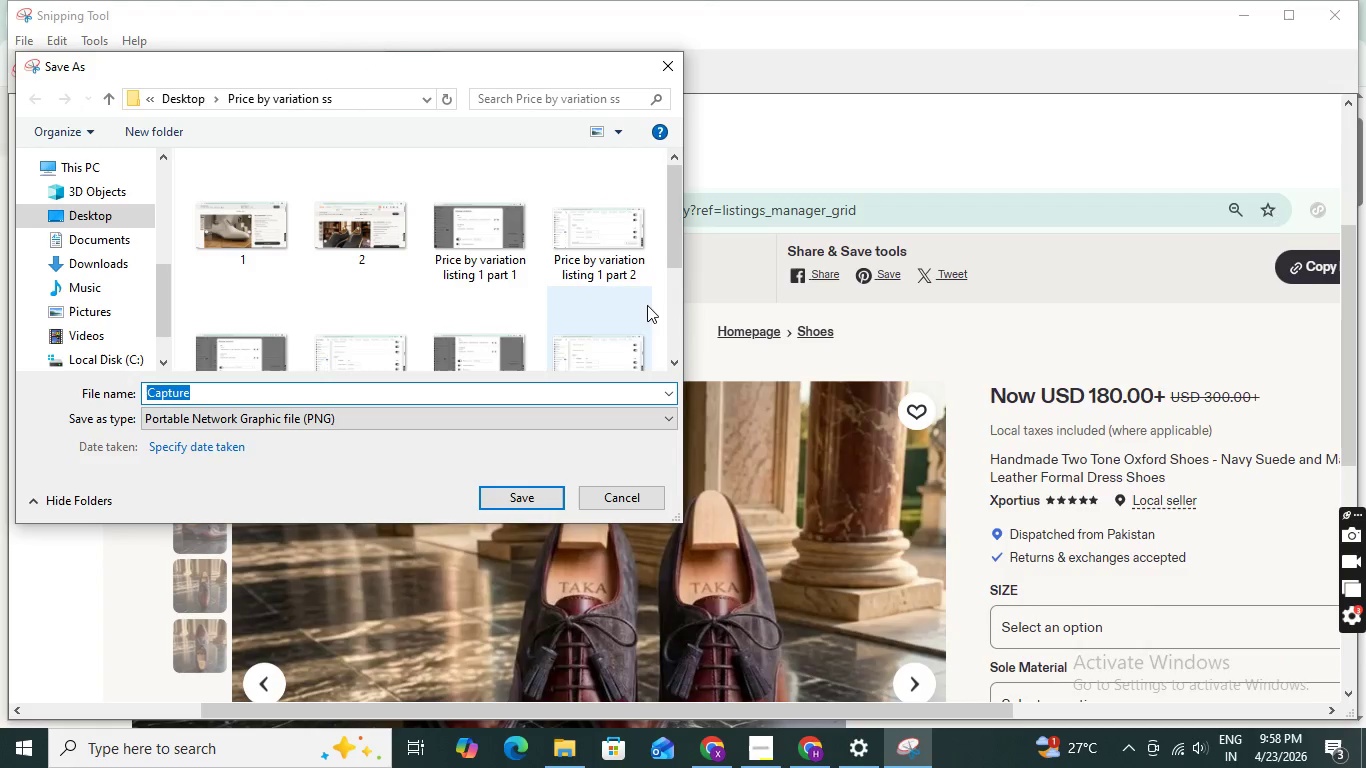 
key(3)
 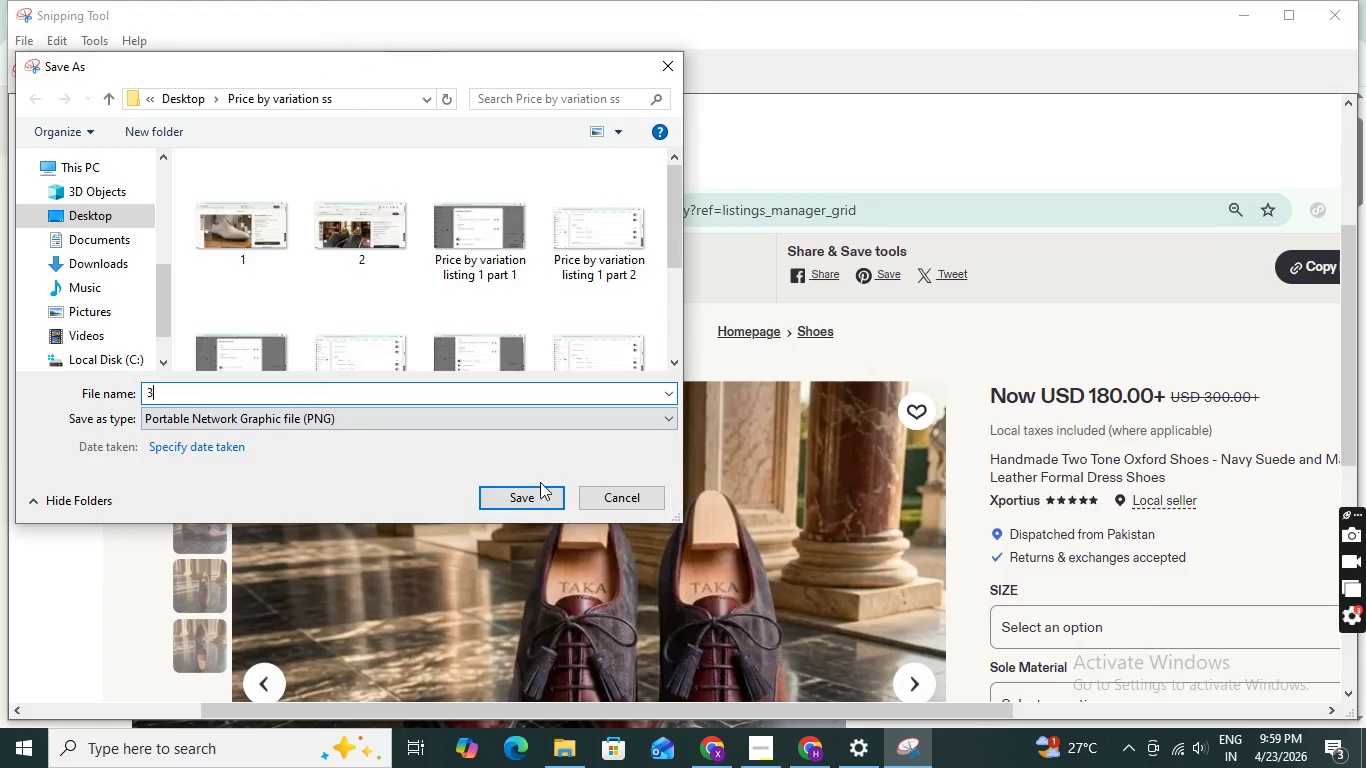 
left_click([536, 493])
 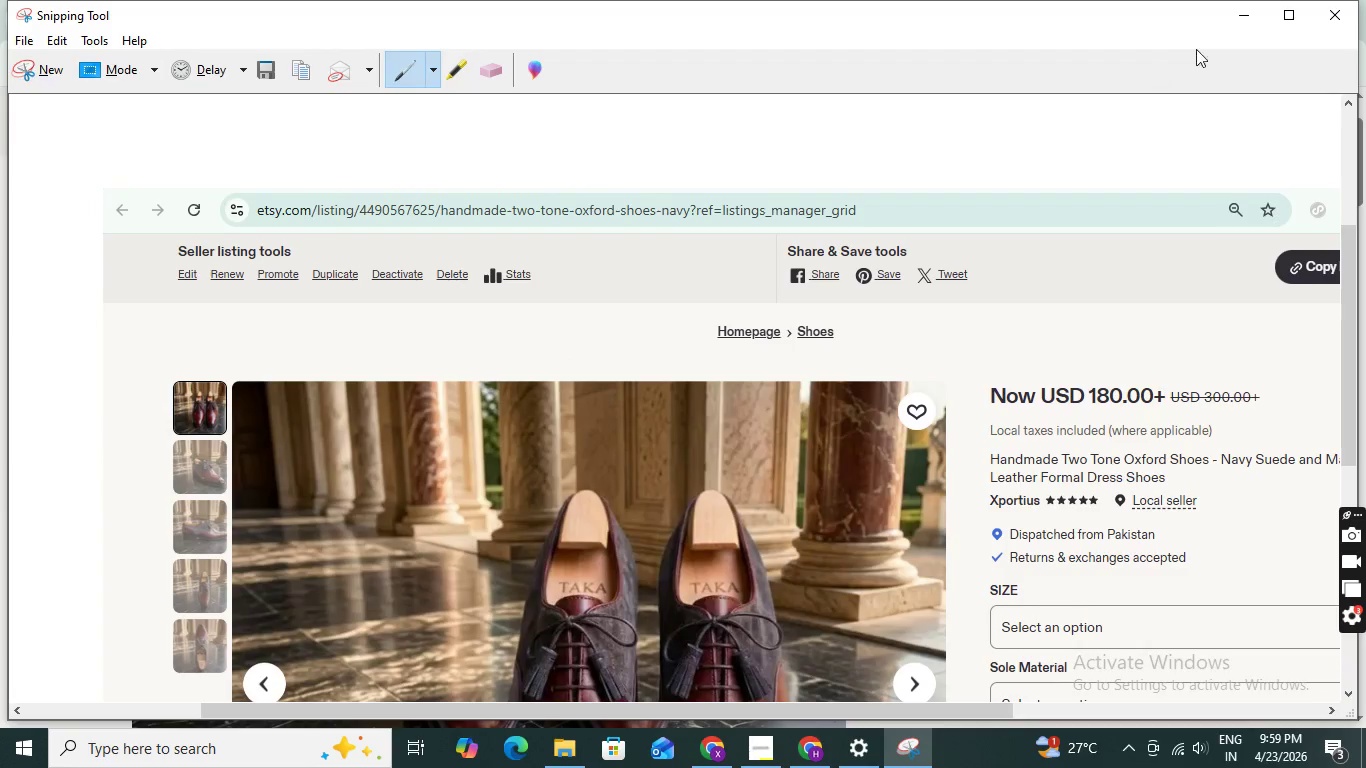 
left_click([1234, 24])
 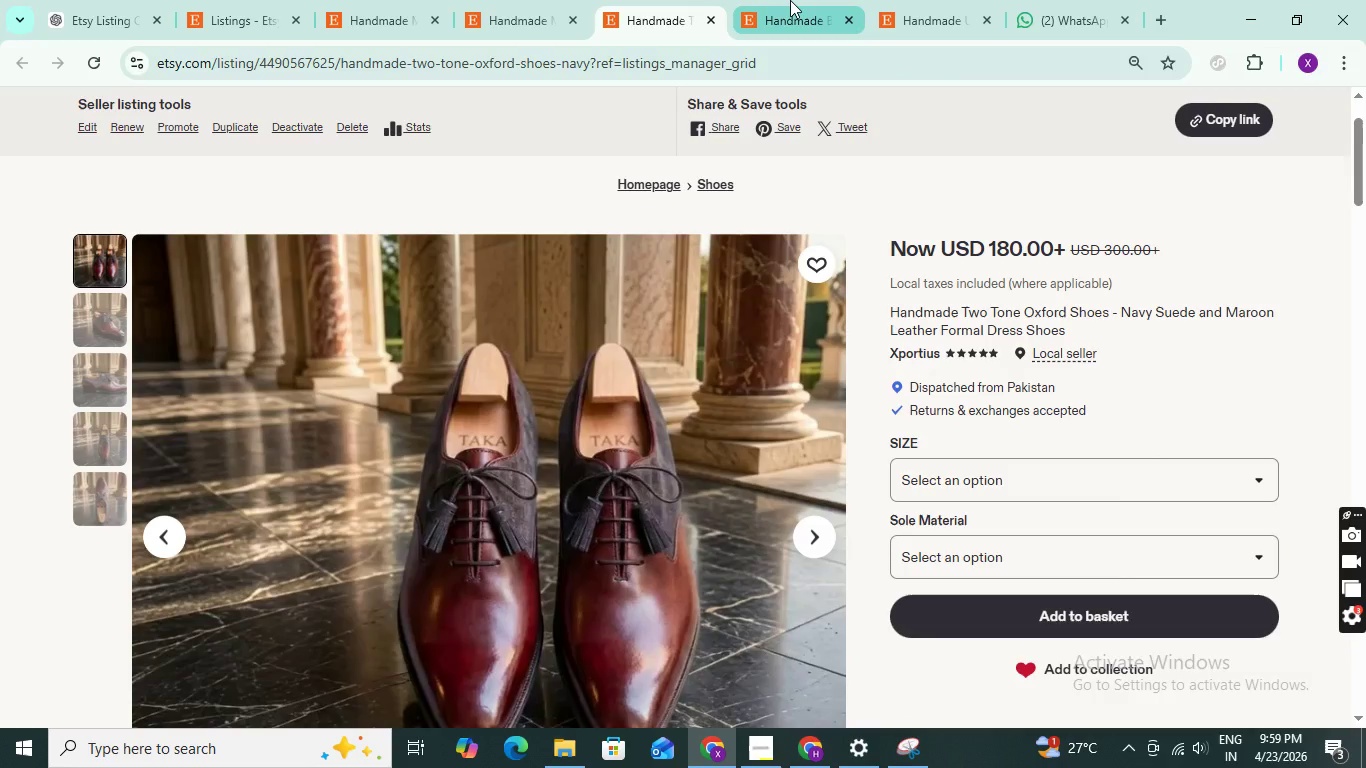 
left_click([790, 0])
 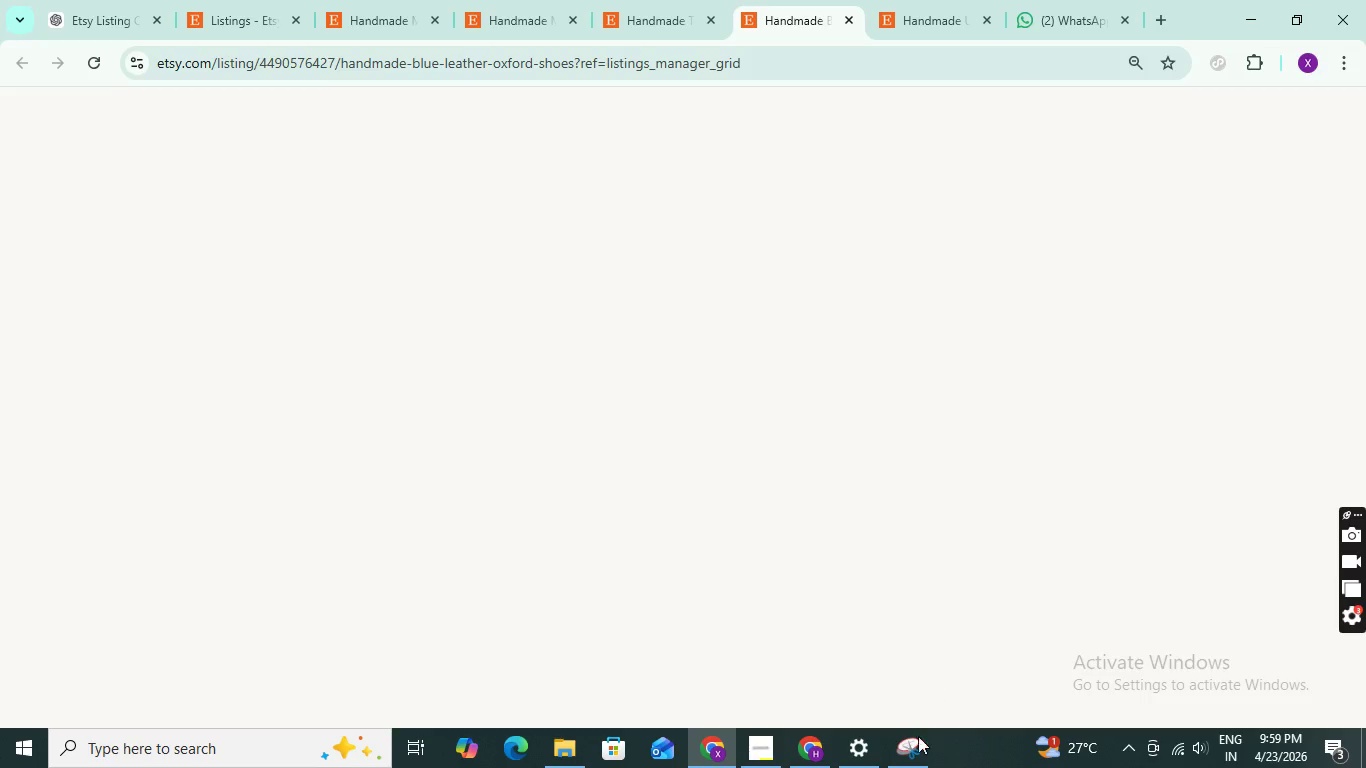 
left_click([917, 737])
 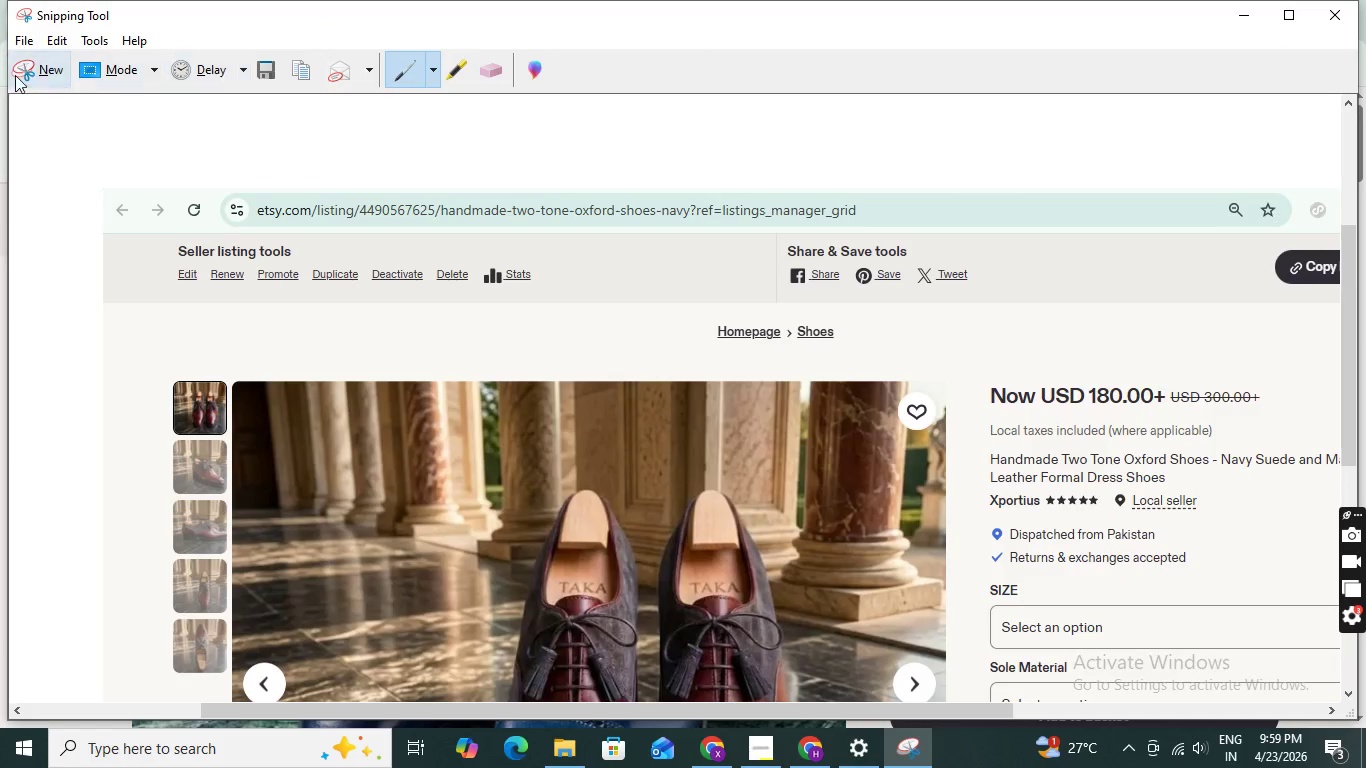 
left_click([17, 77])
 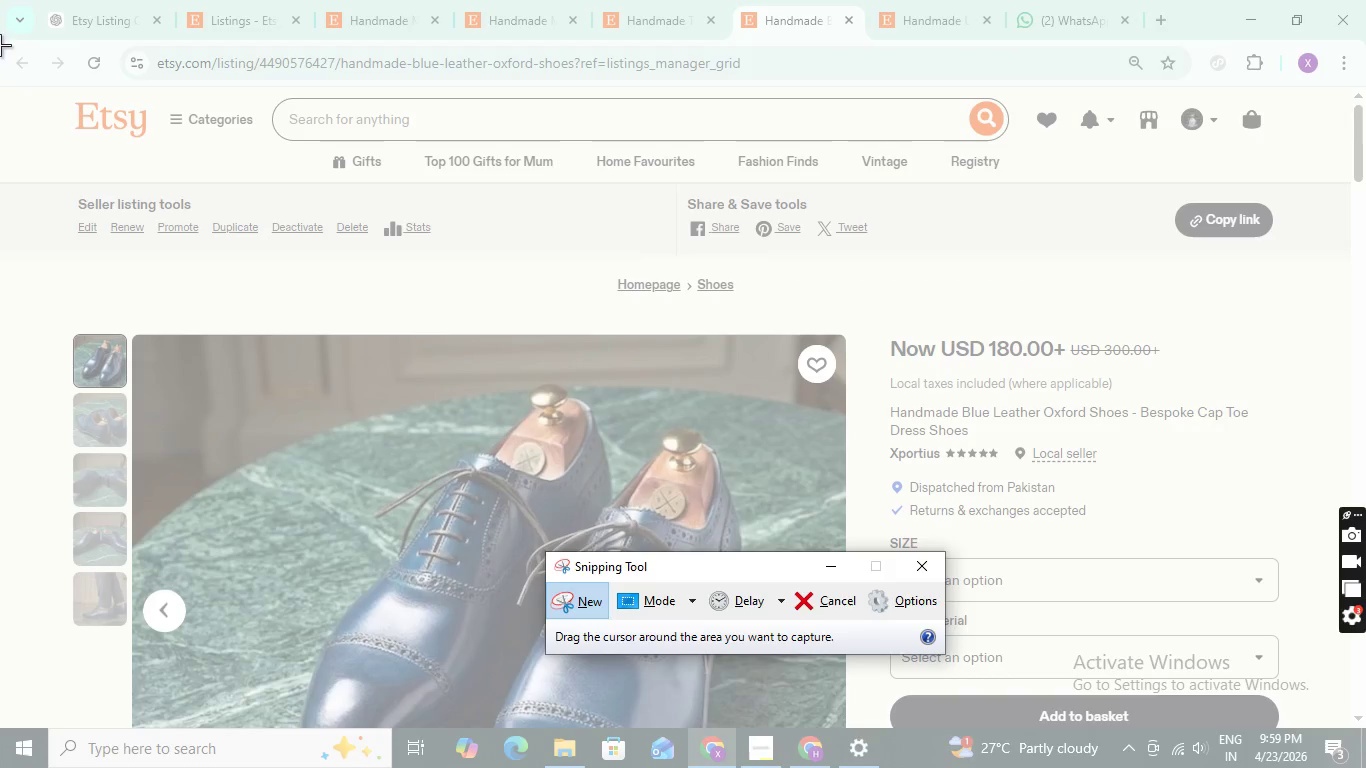 
left_click_drag(start_coordinate=[0, 42], to_coordinate=[1353, 722])
 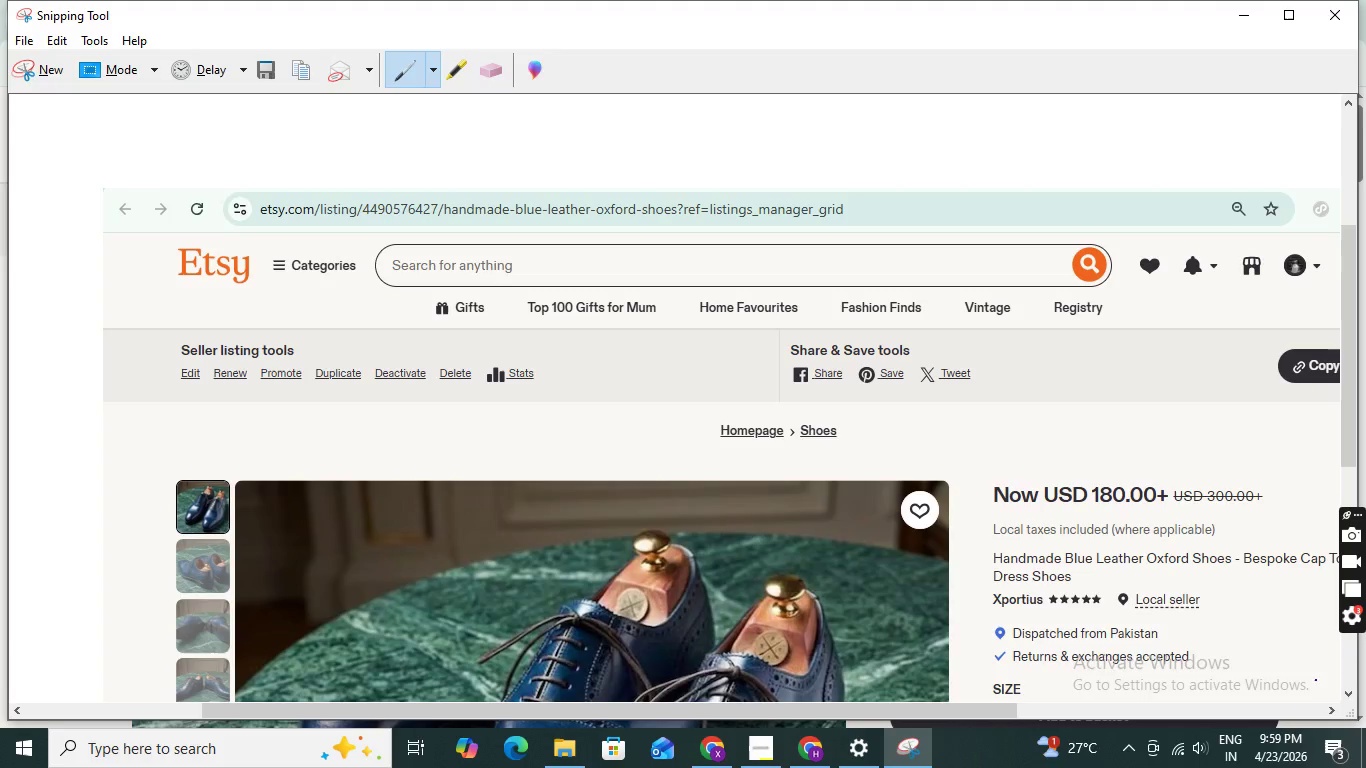 
key(Control+S)
 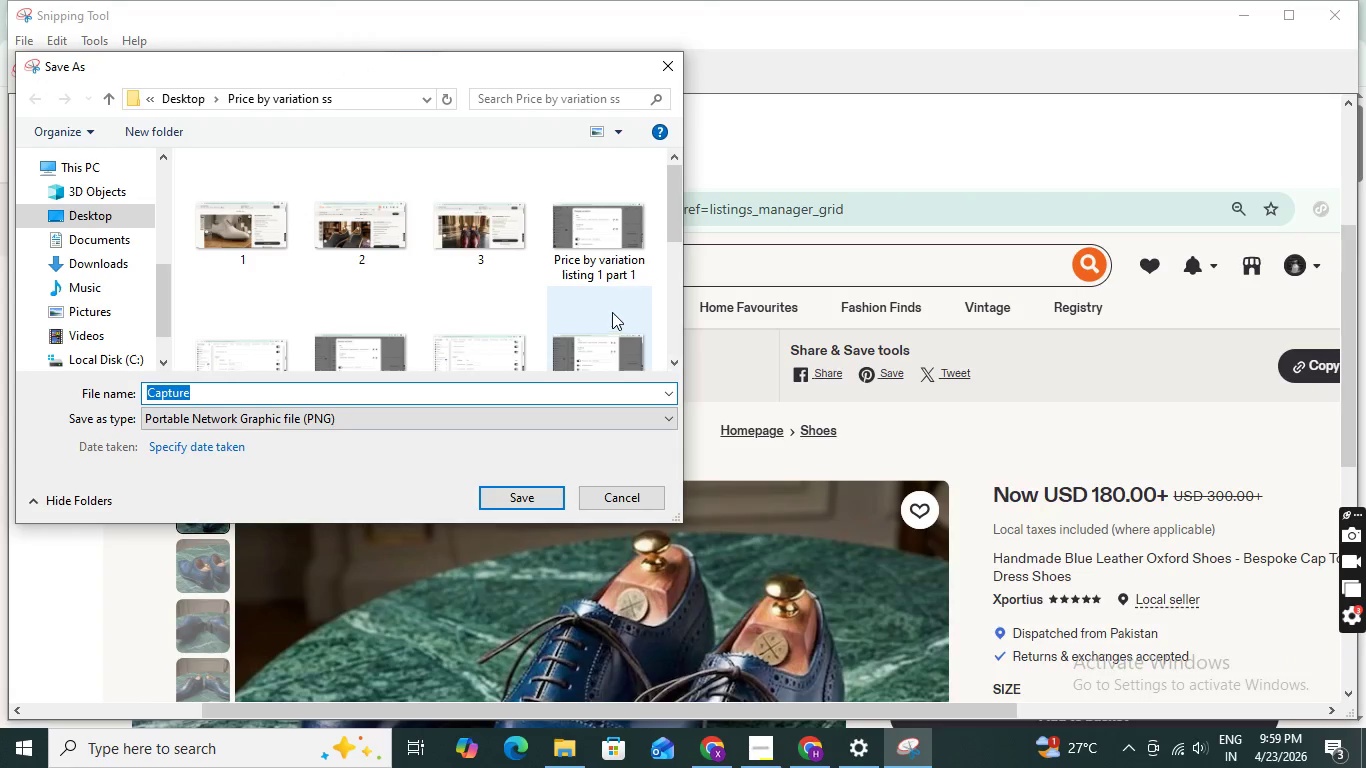 
key(4)
 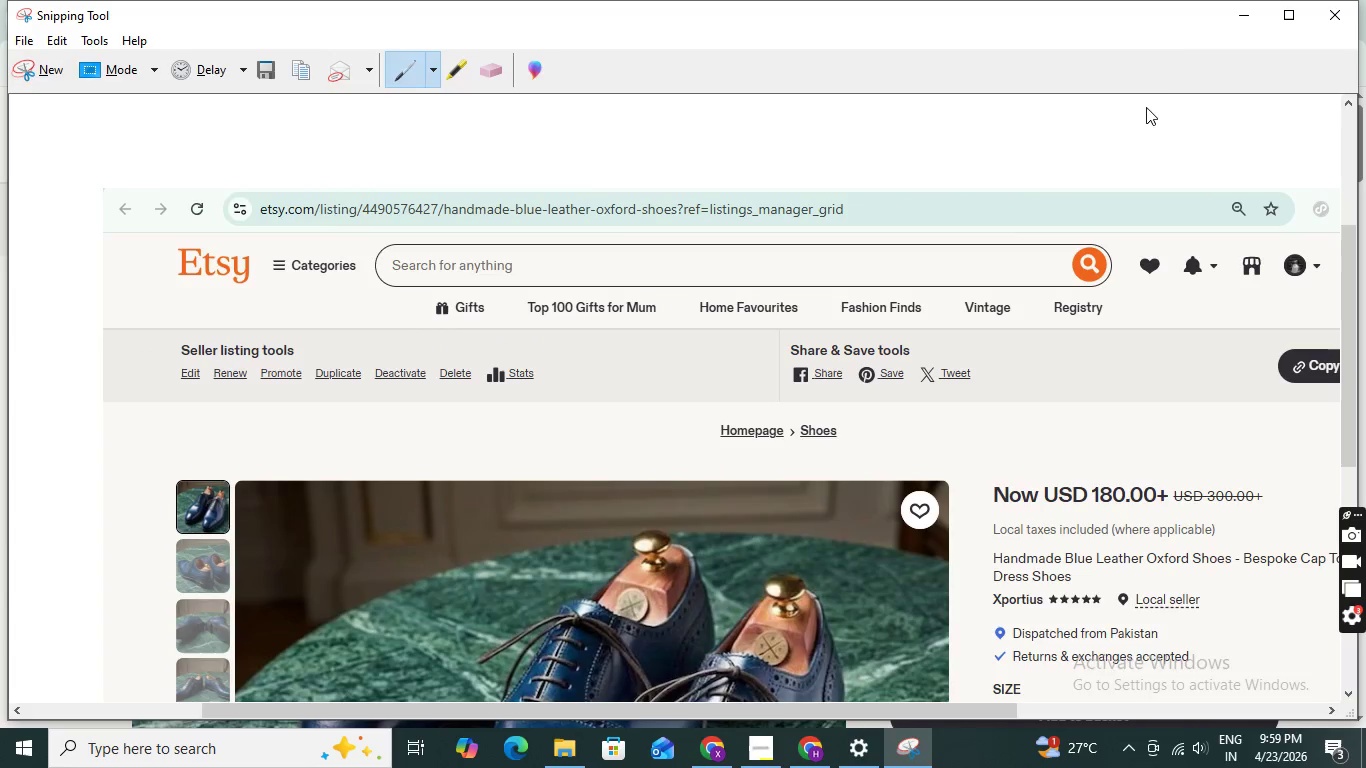 
left_click([1238, 18])
 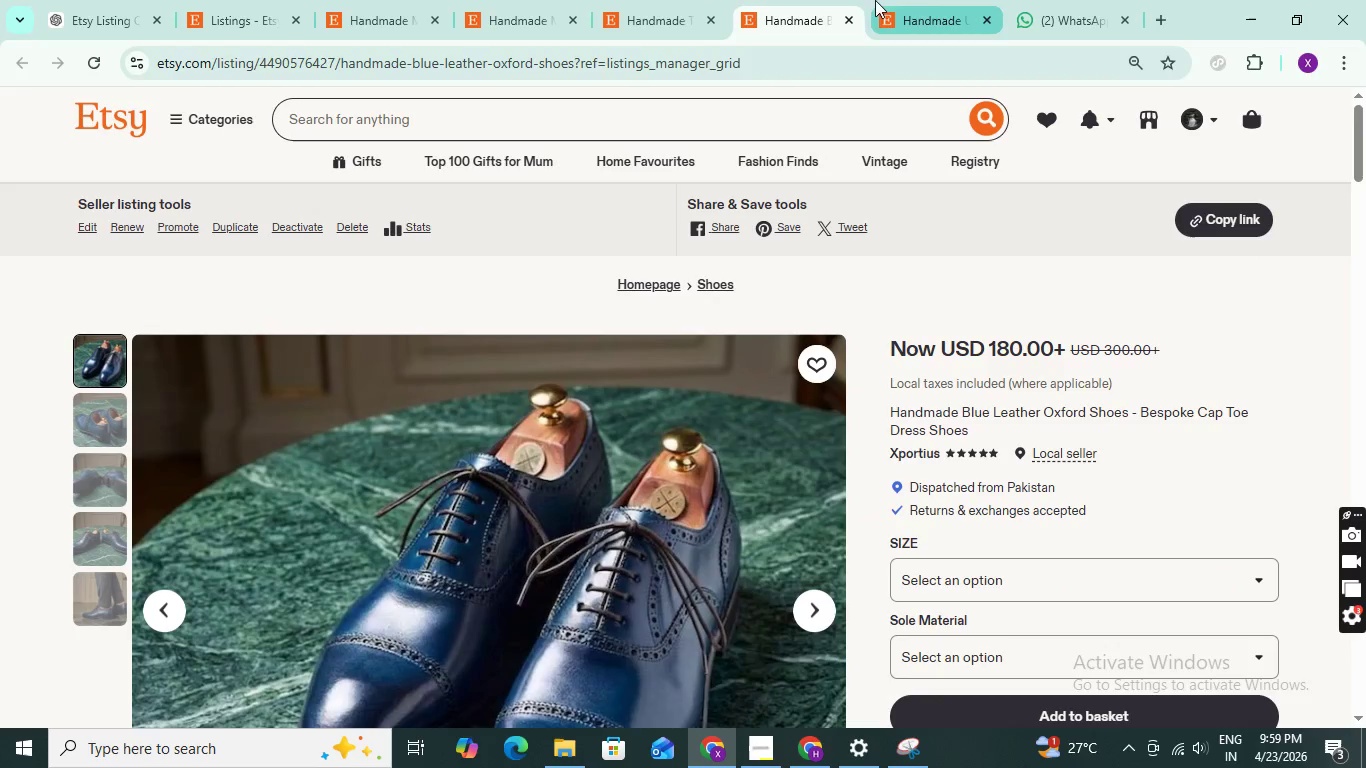 
left_click([932, 2])
 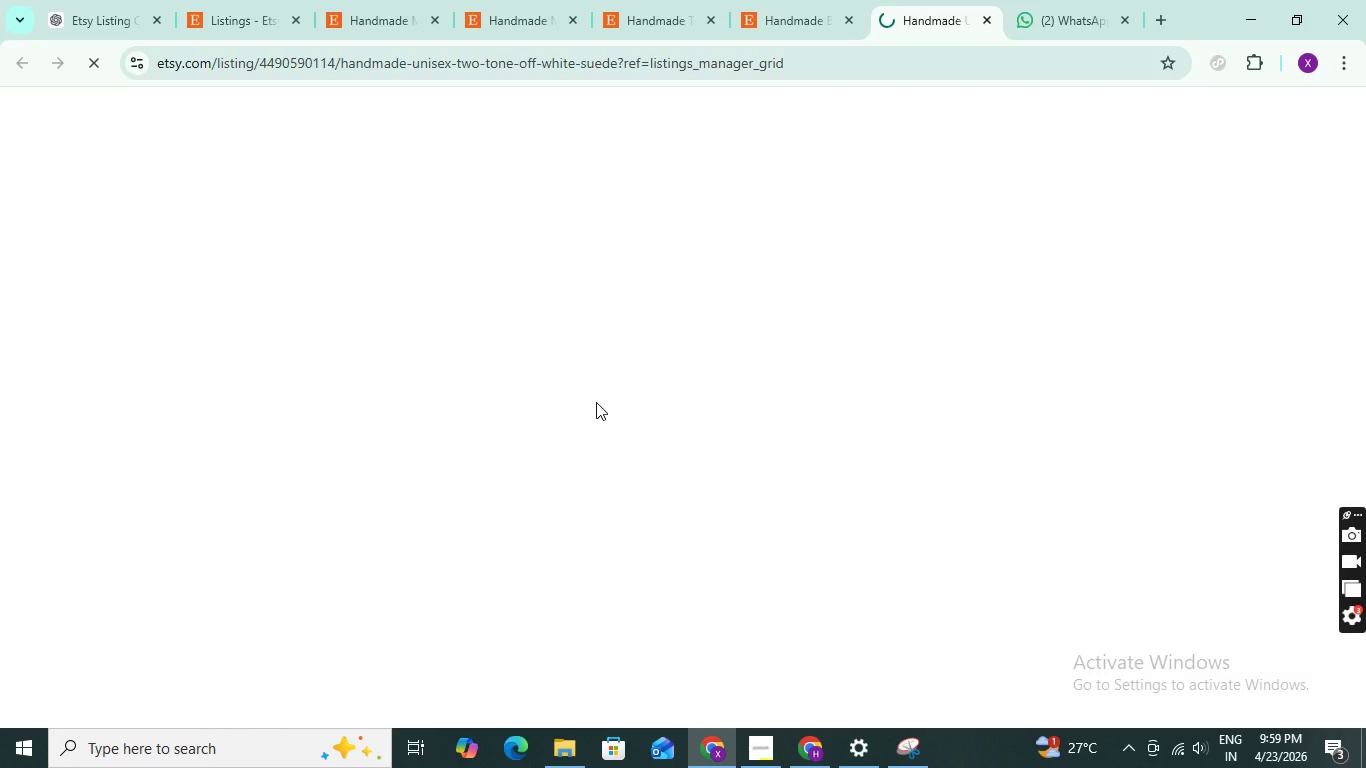 
scroll: coordinate [596, 402], scroll_direction: down, amount: 3.0
 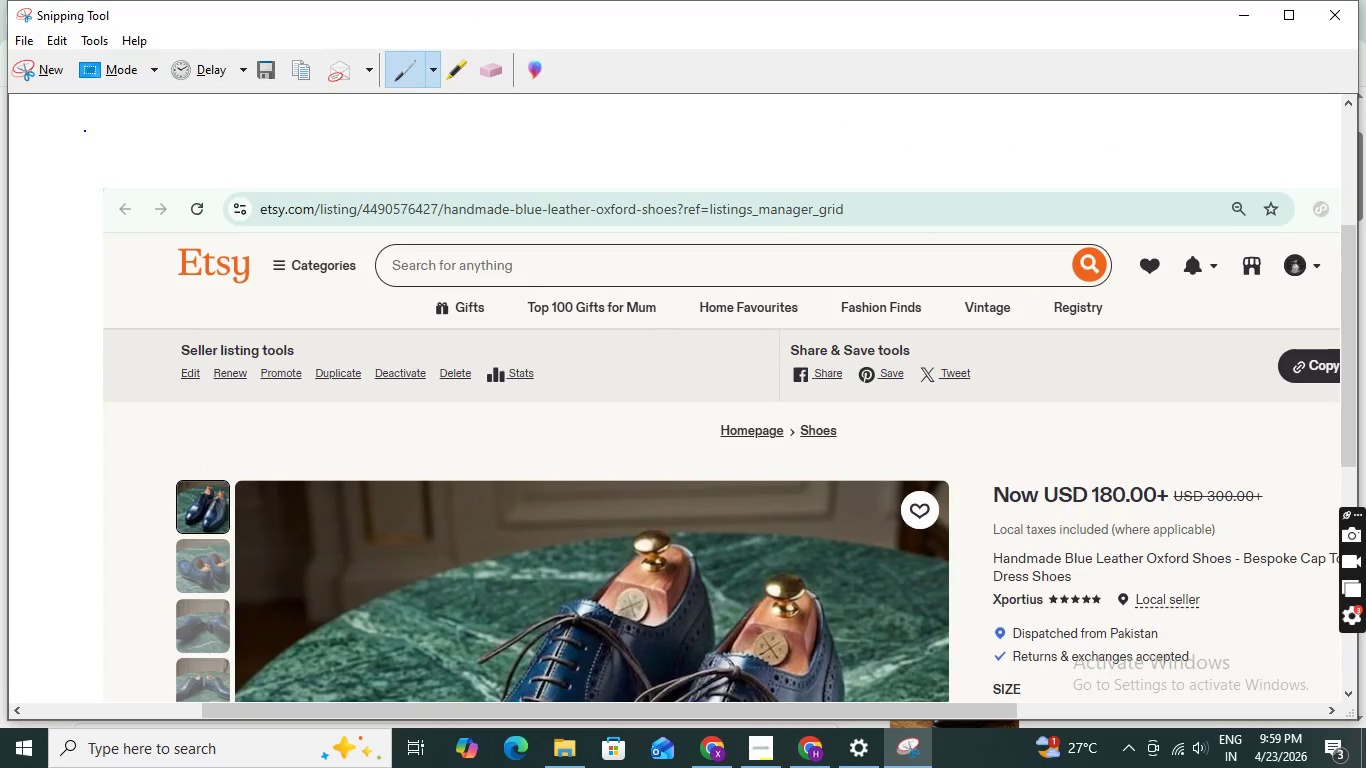 
left_click([46, 72])
 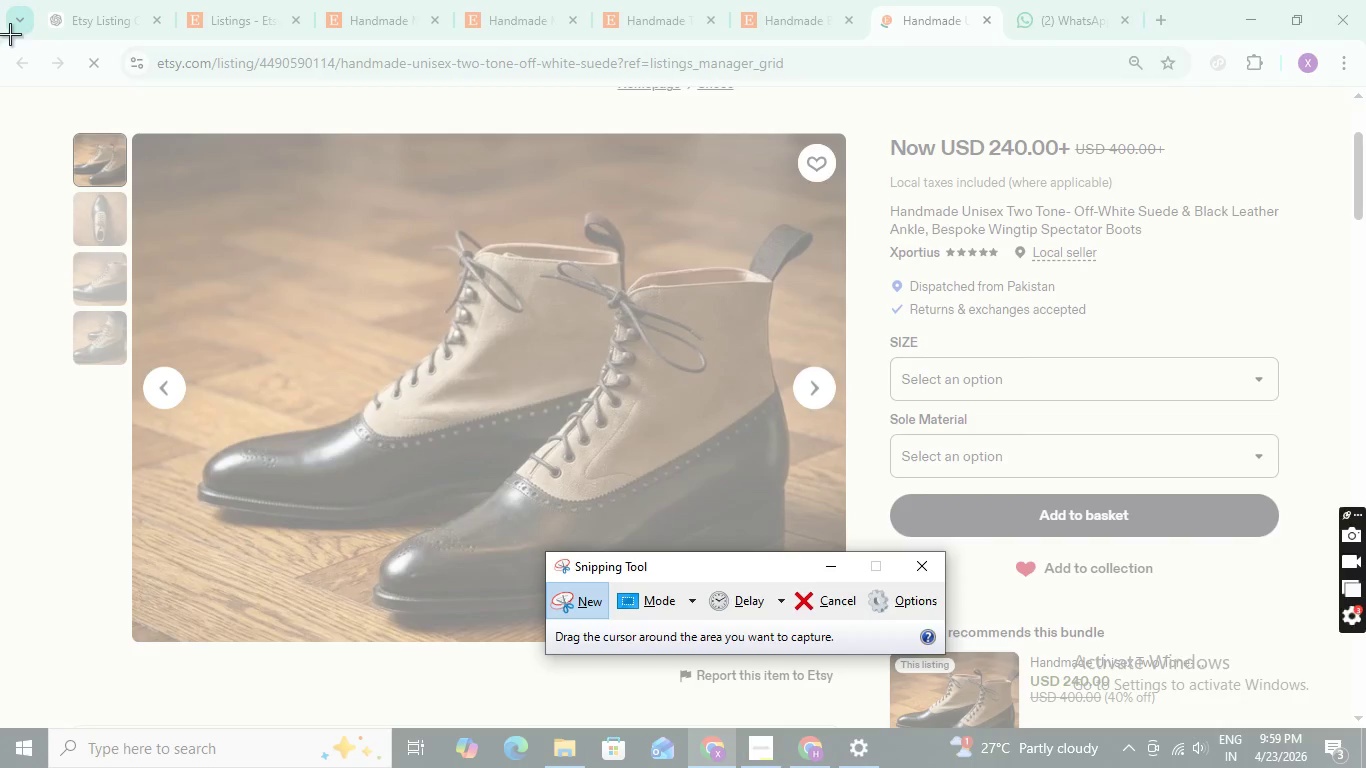 
left_click_drag(start_coordinate=[10, 34], to_coordinate=[1365, 719])
 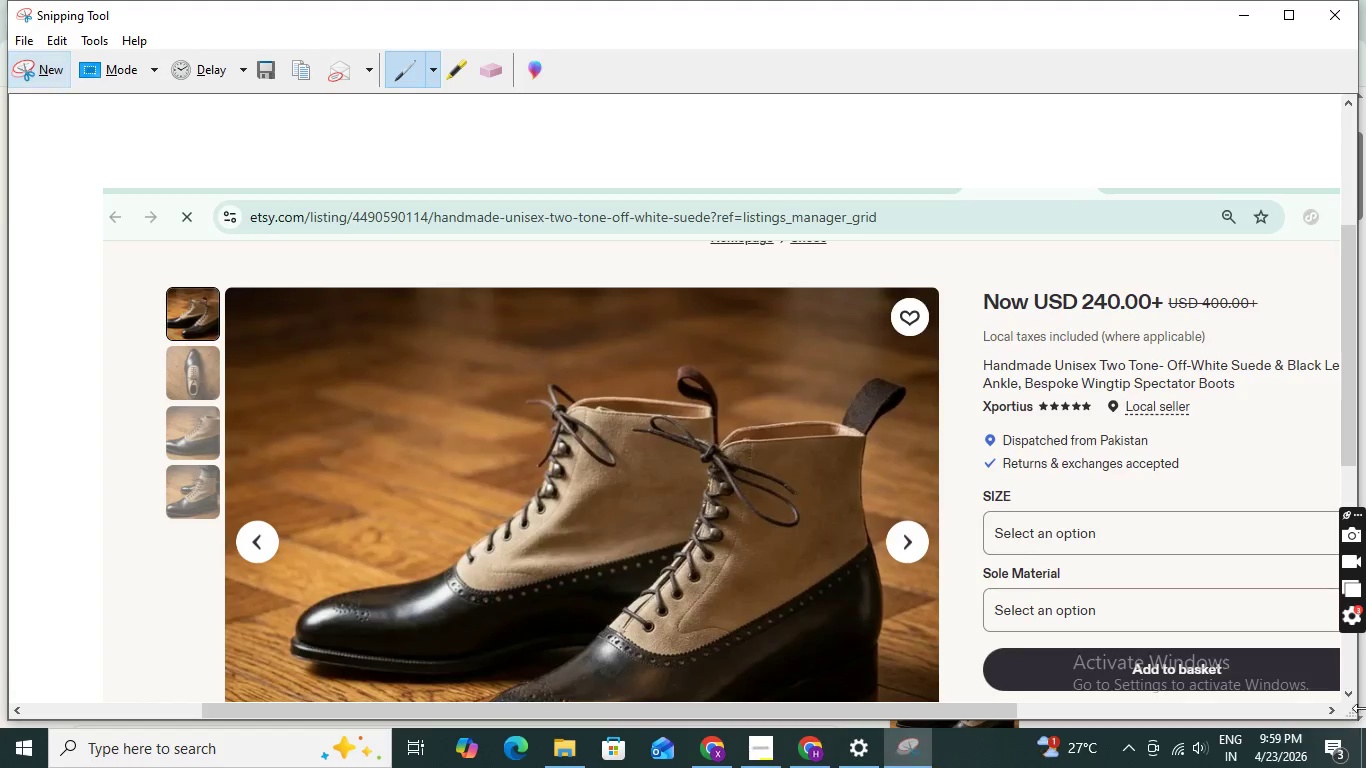 
key(Control+S)
 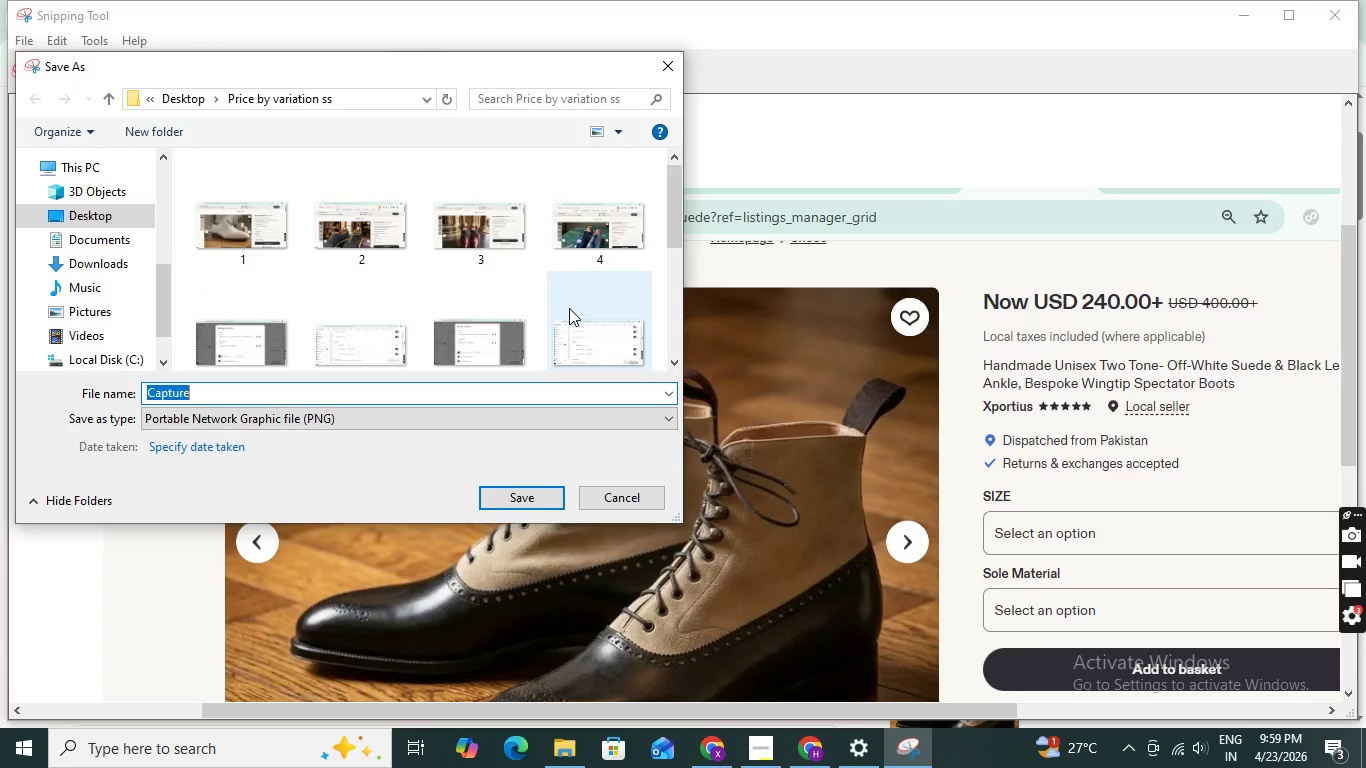 
key(5)
 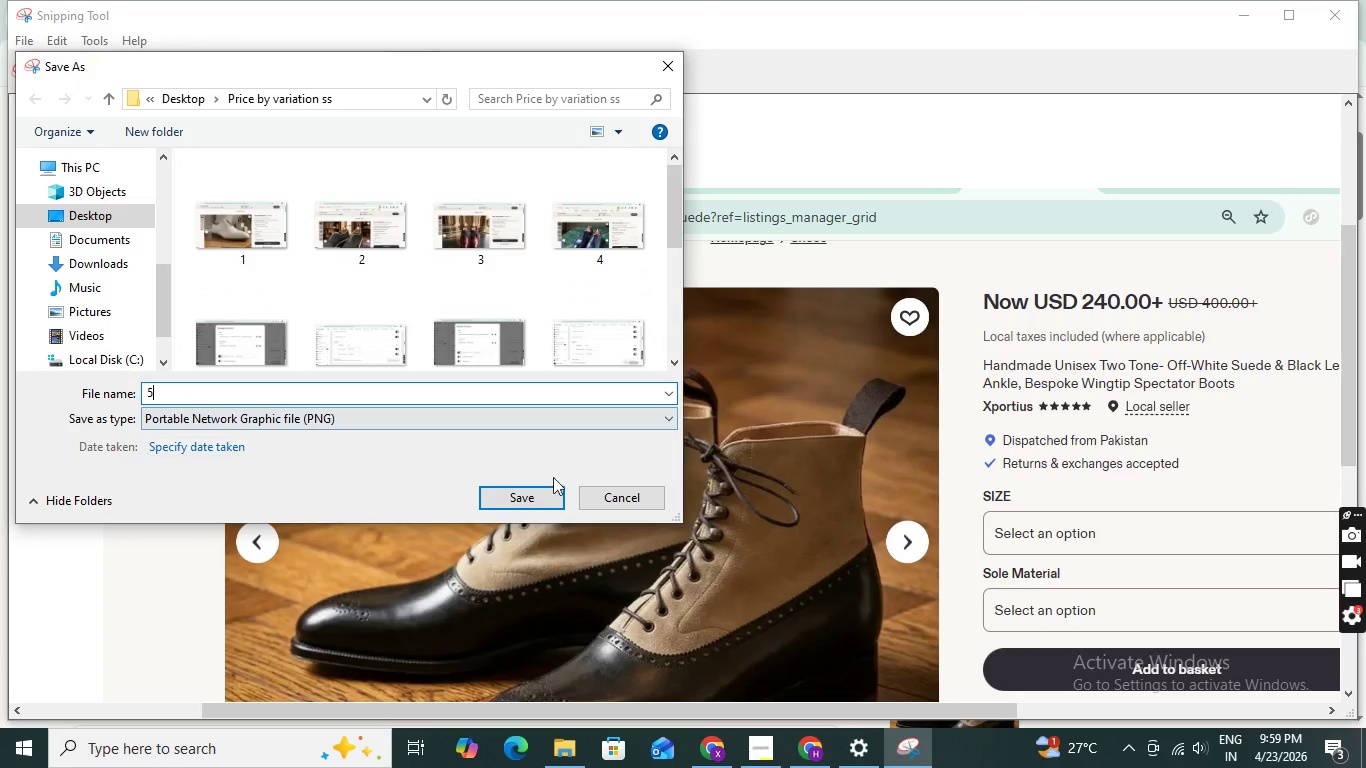 
left_click([531, 498])
 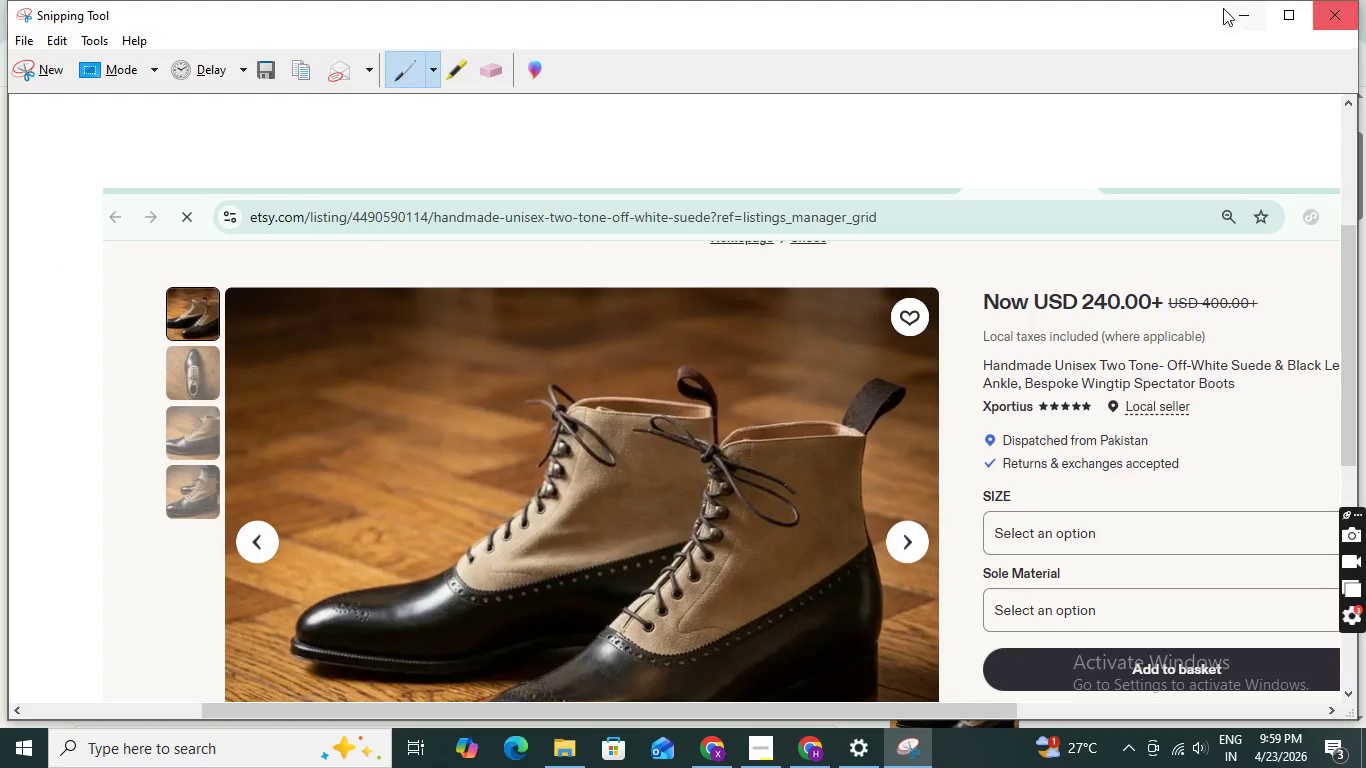 
left_click([1222, 8])
 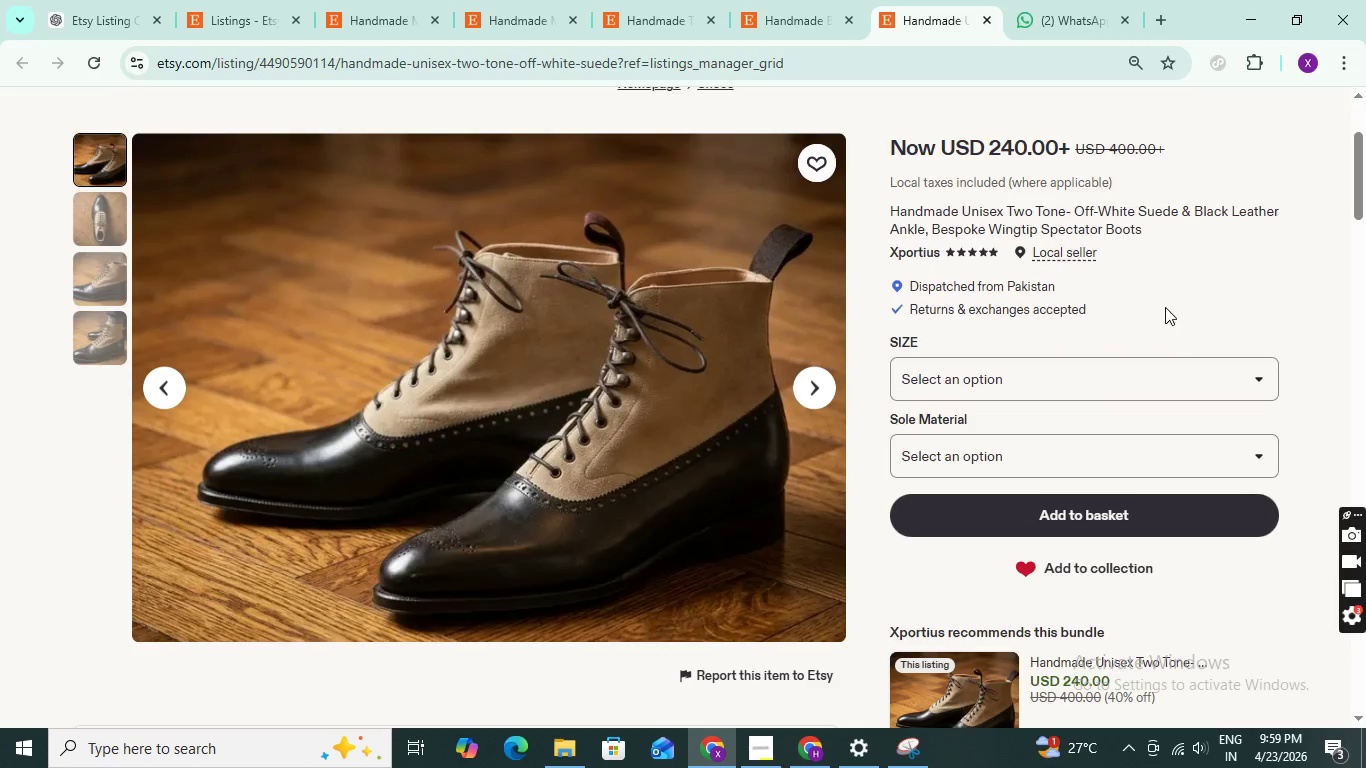 
scroll: coordinate [1164, 304], scroll_direction: up, amount: 3.0
 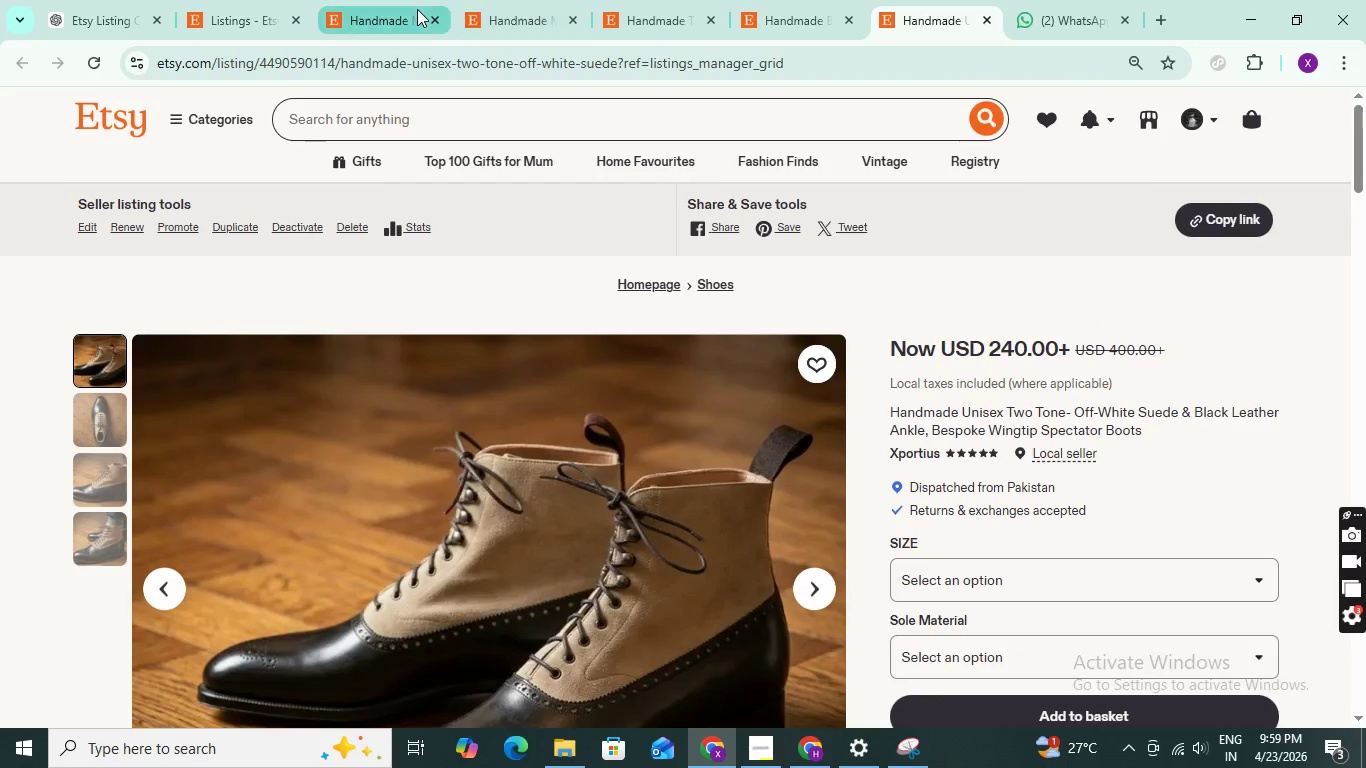 
left_click([225, 12])
 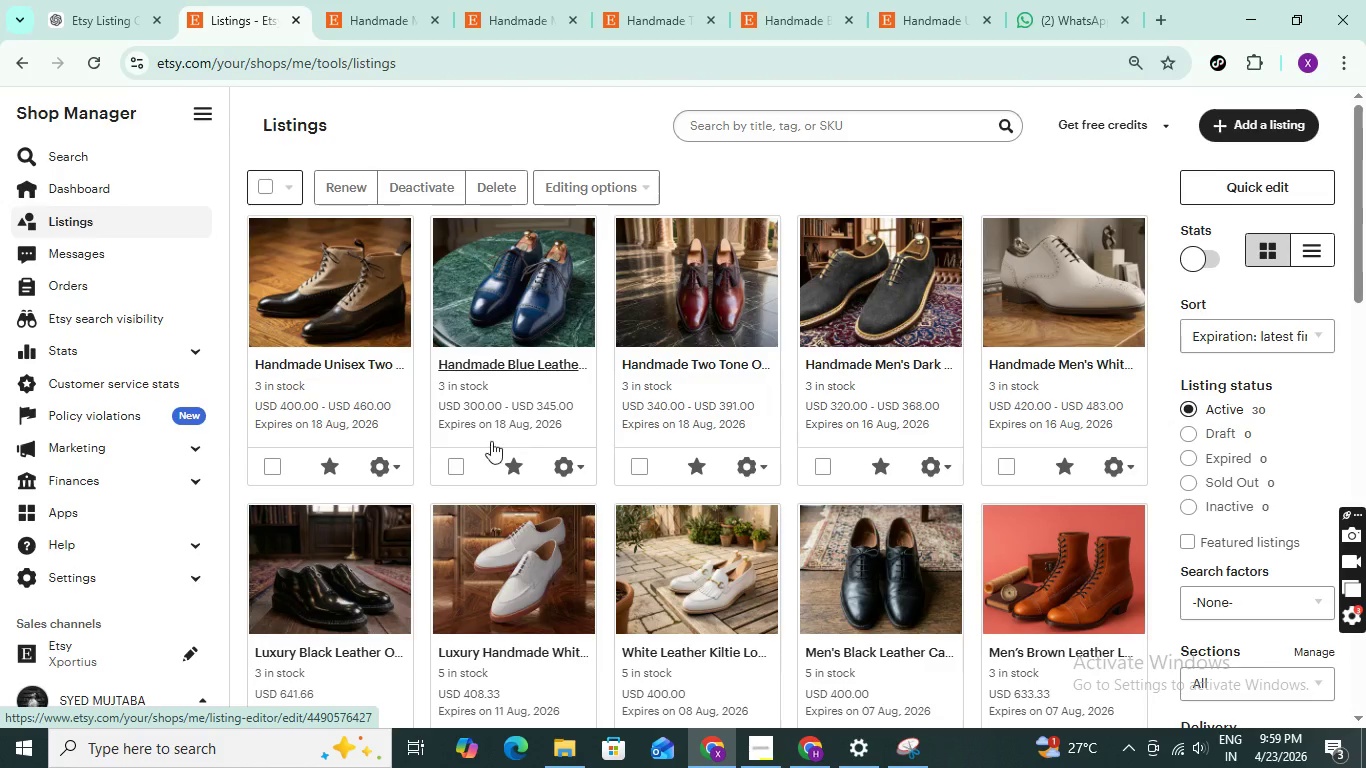 
scroll: coordinate [564, 447], scroll_direction: down, amount: 1.0
 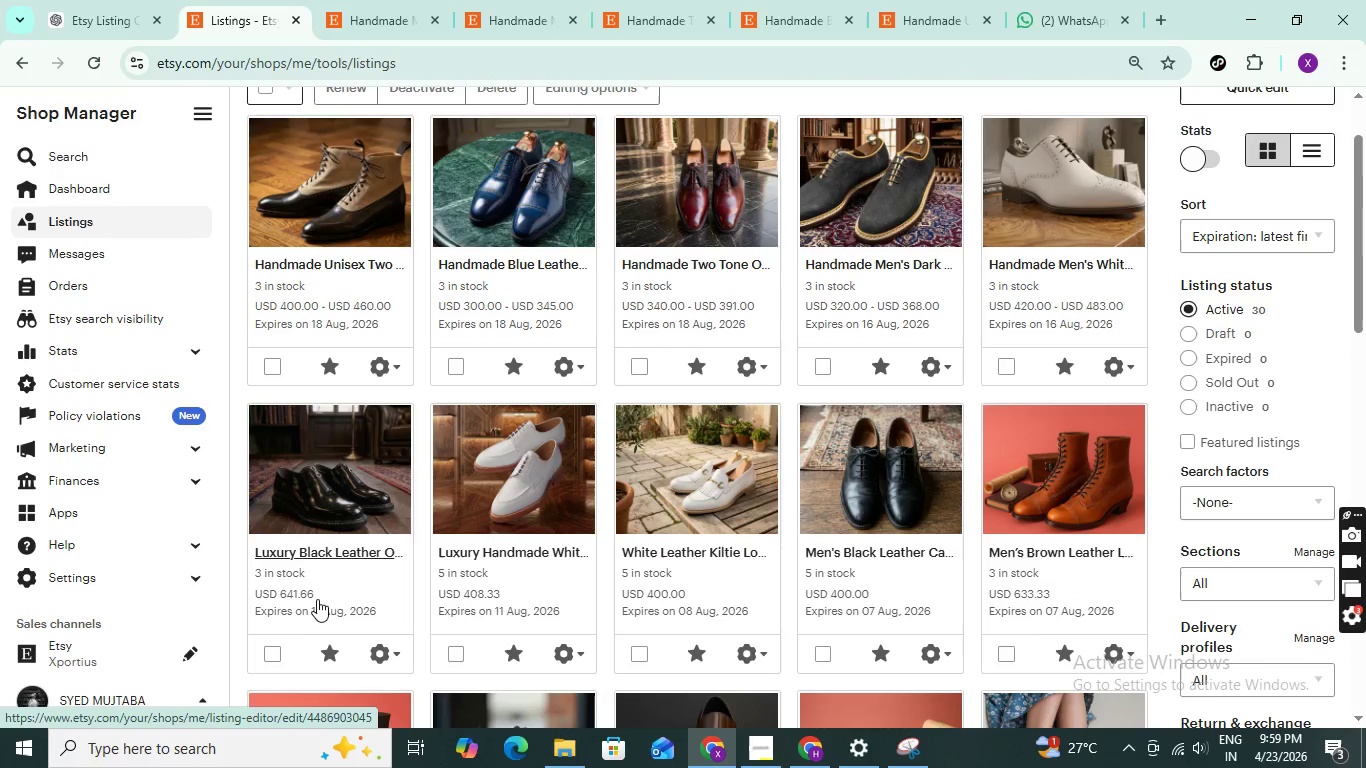 
scroll: coordinate [454, 535], scroll_direction: up, amount: 3.0
 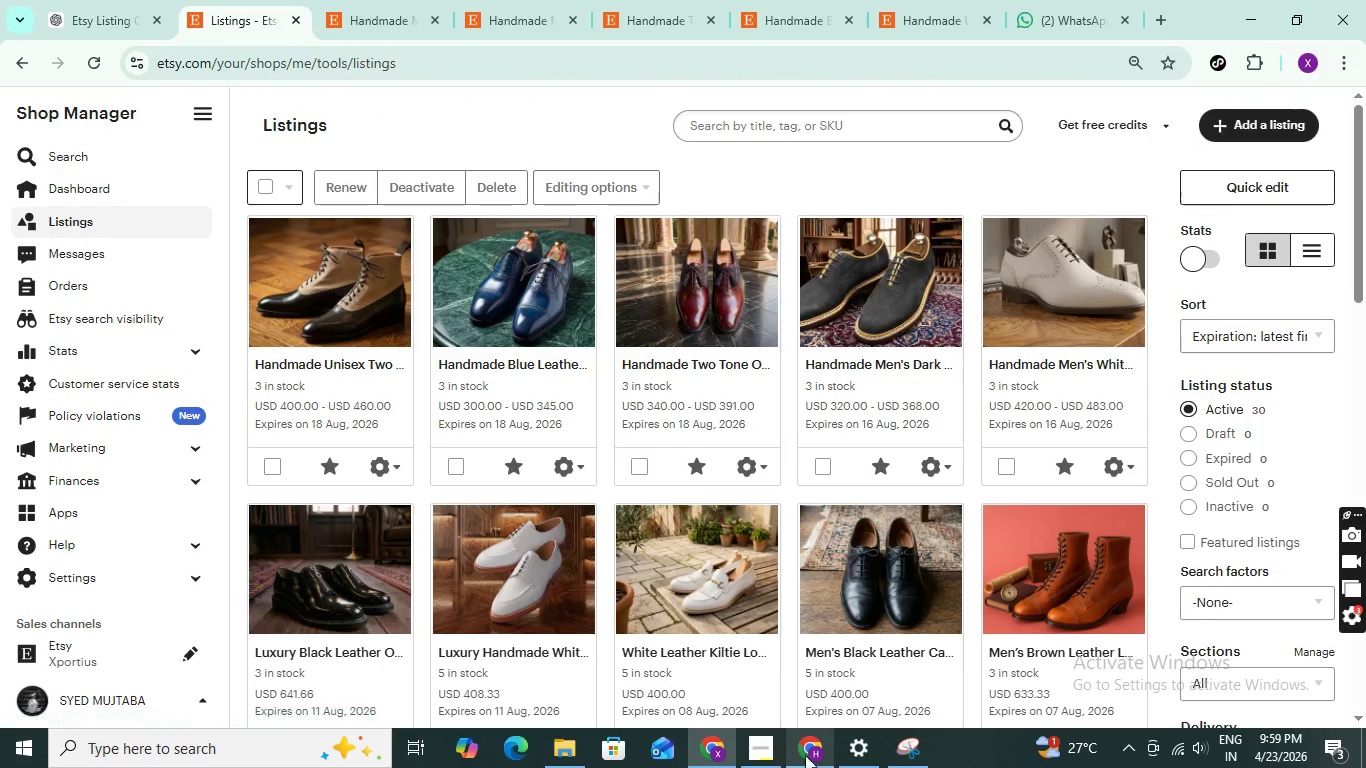 
left_click([765, 755])